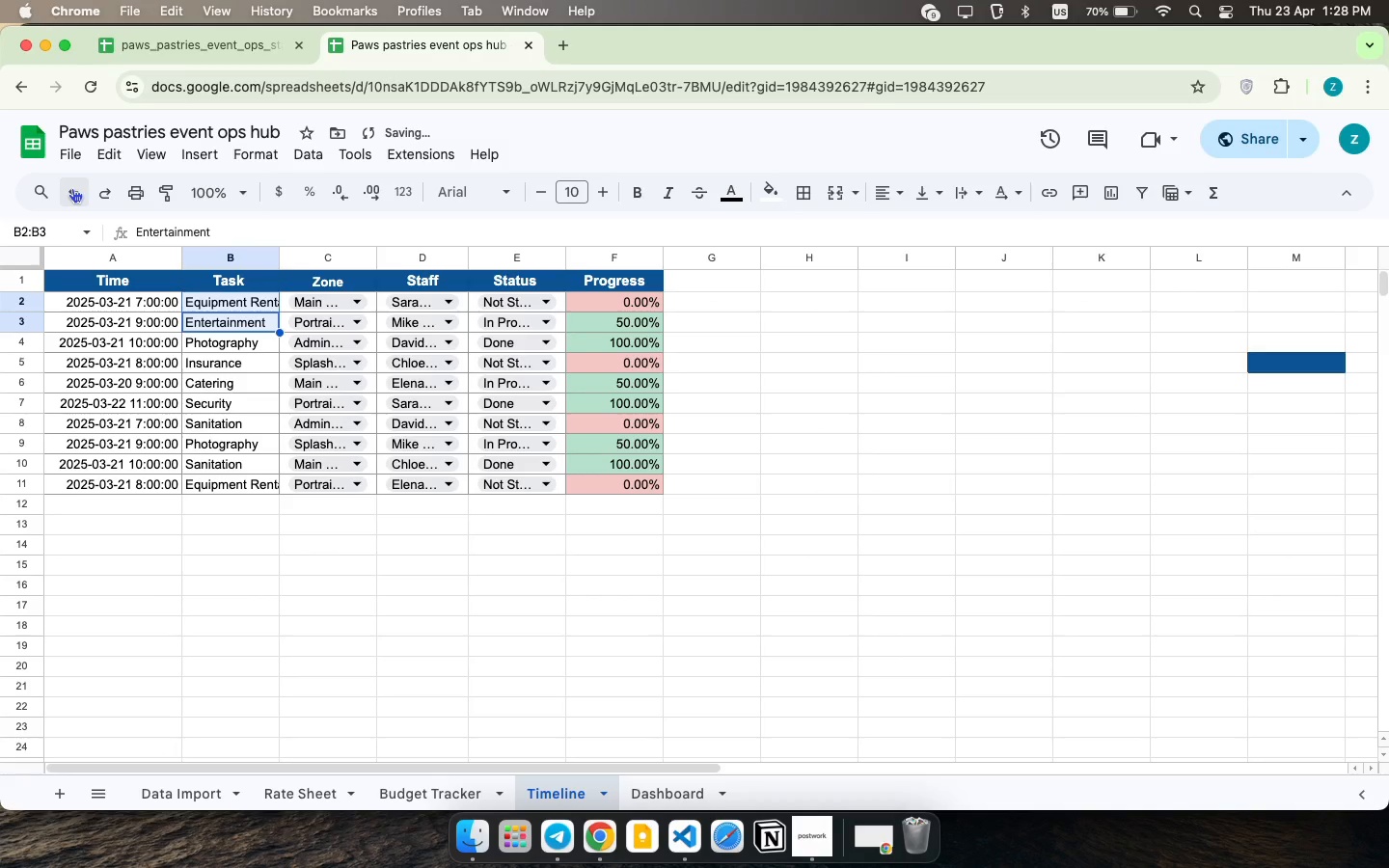 
triple_click([72, 188])
 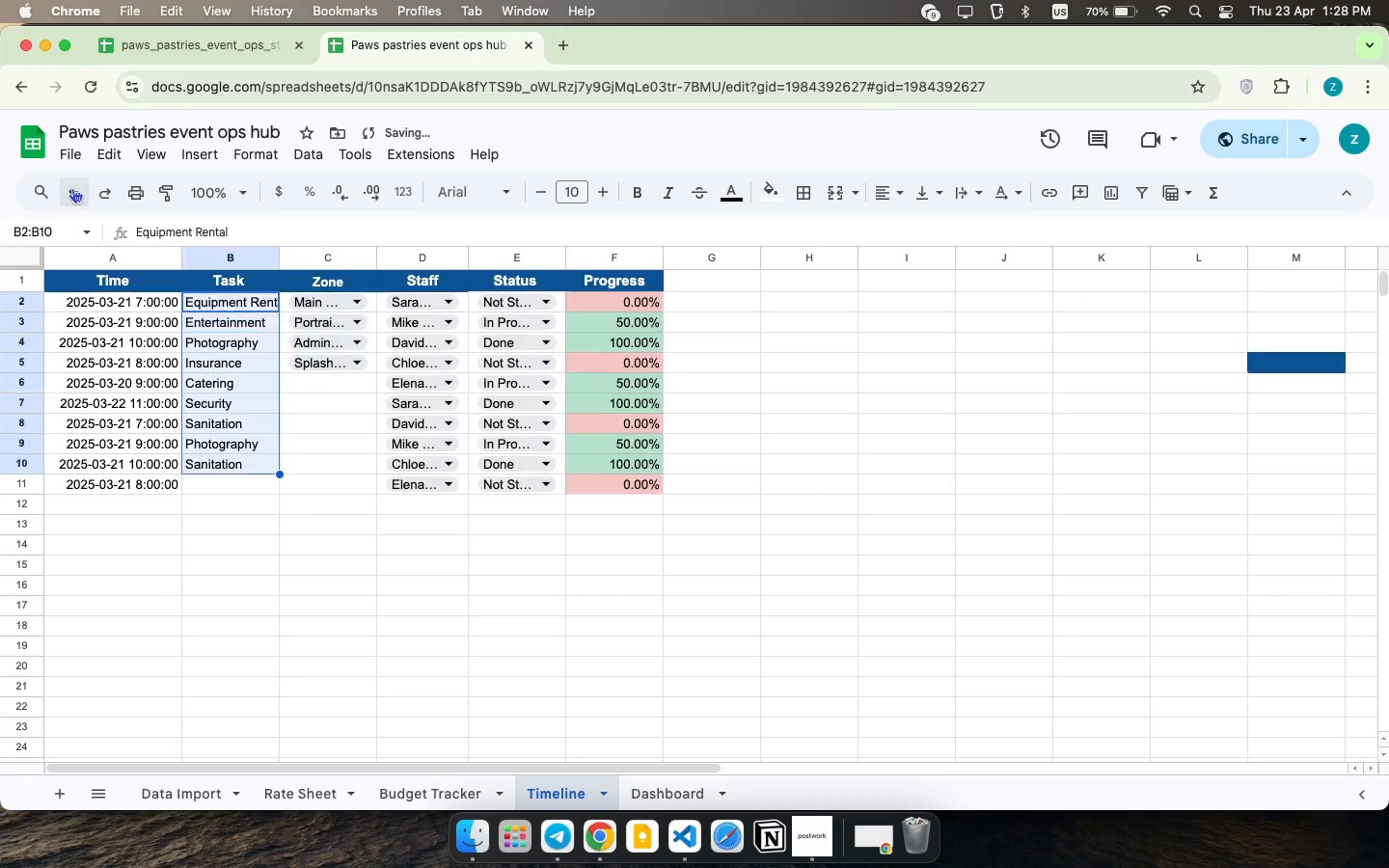 
triple_click([72, 188])
 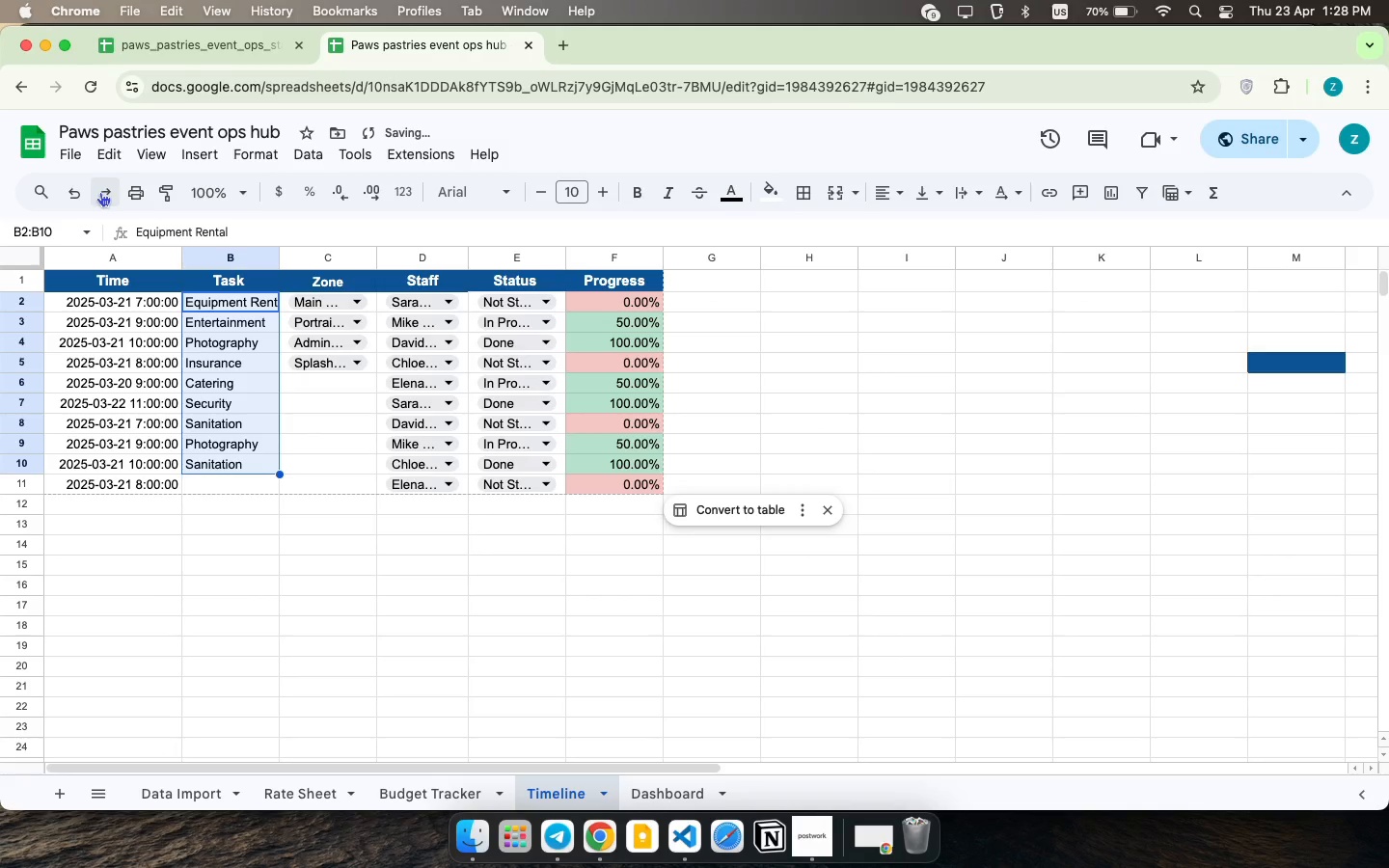 
left_click([108, 192])
 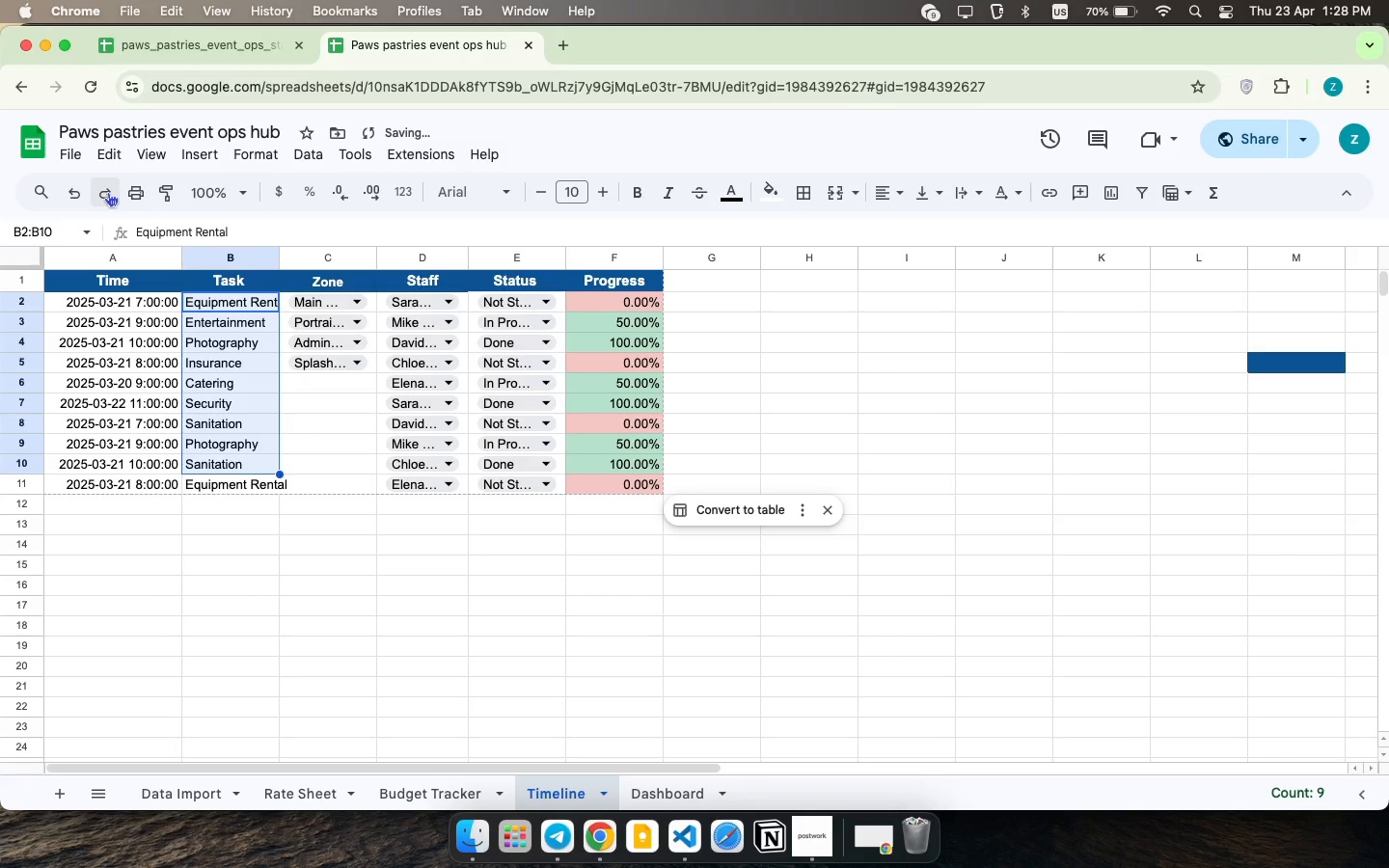 
left_click([108, 192])
 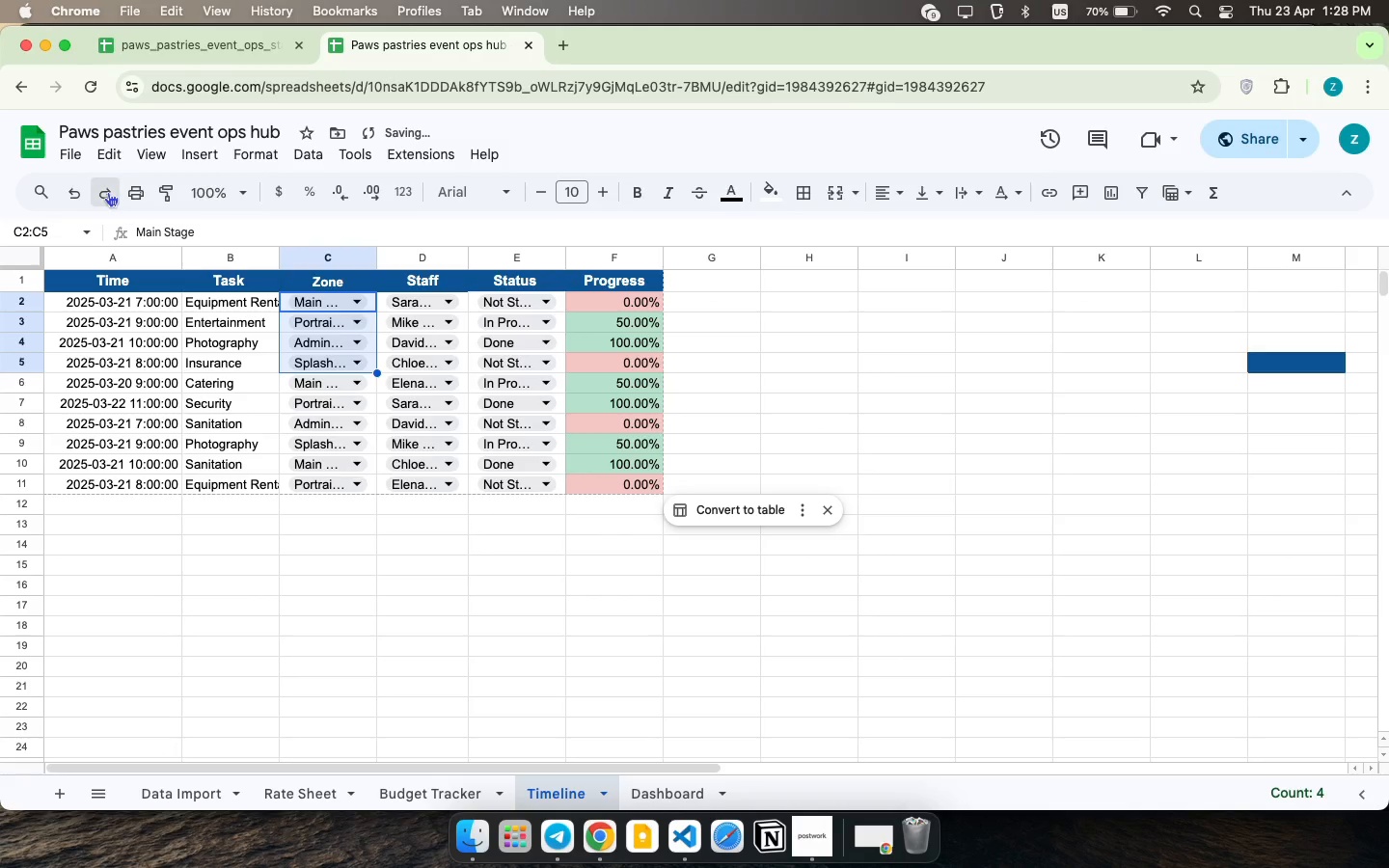 
left_click([108, 192])
 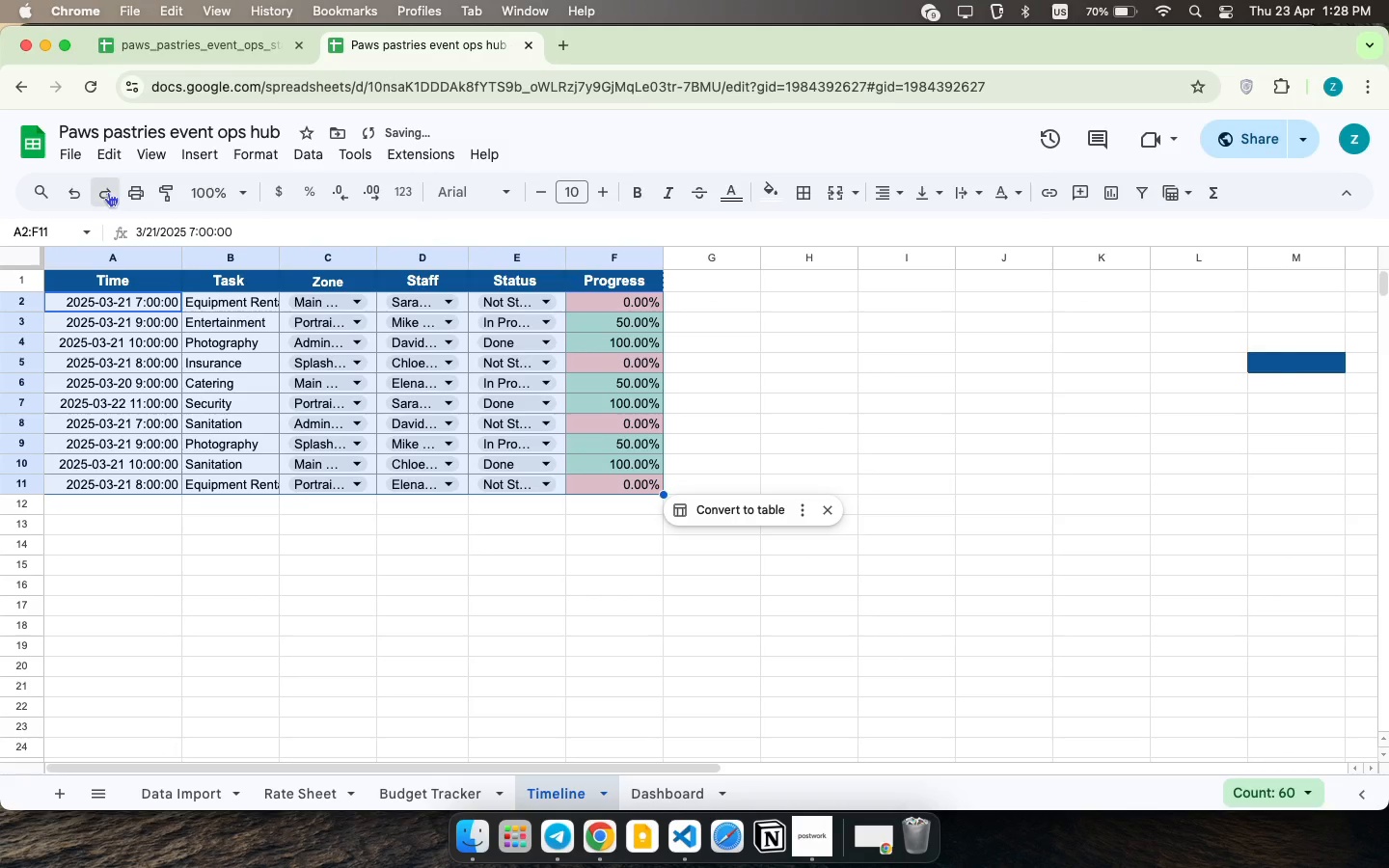 
left_click([108, 192])
 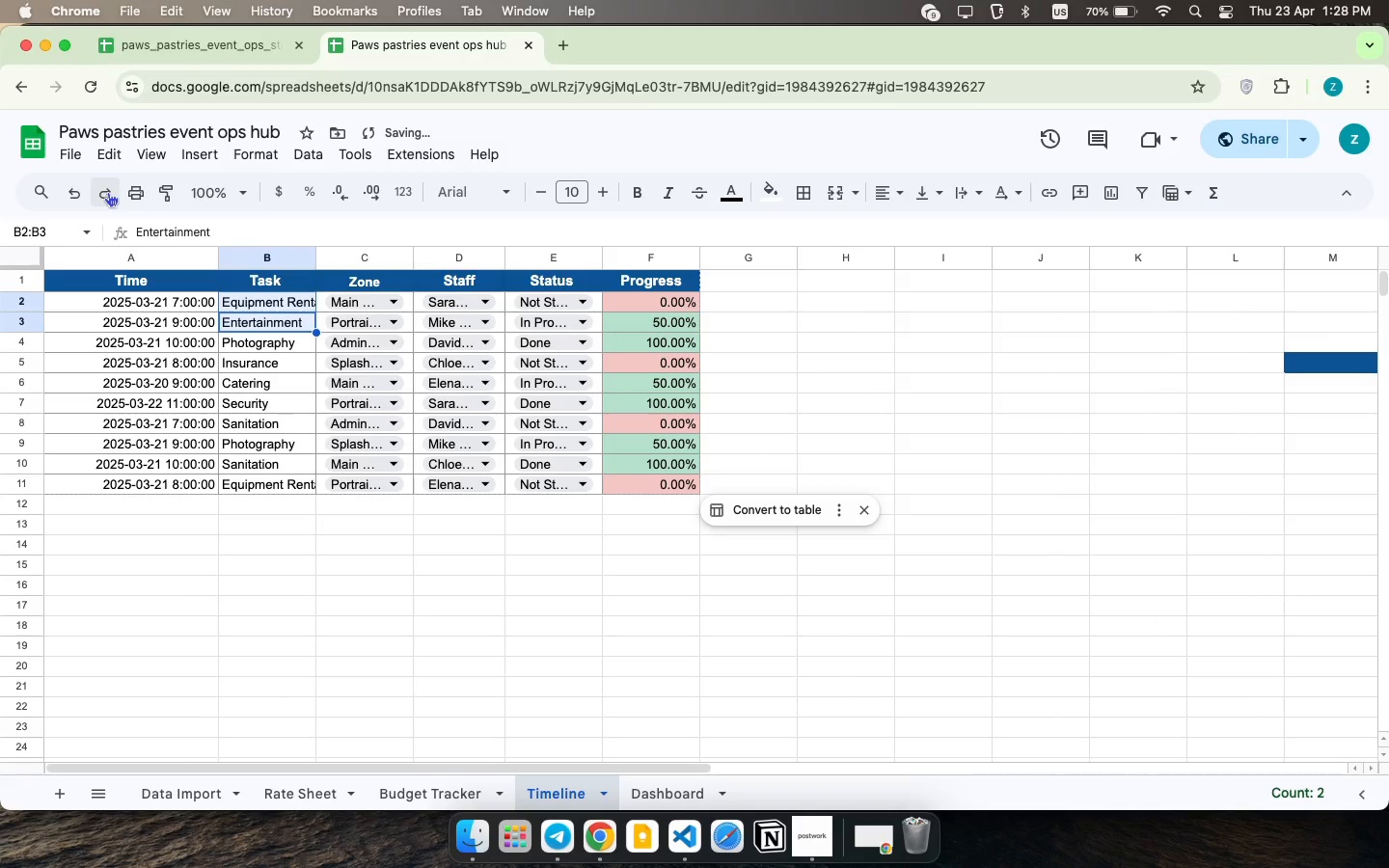 
left_click([108, 192])
 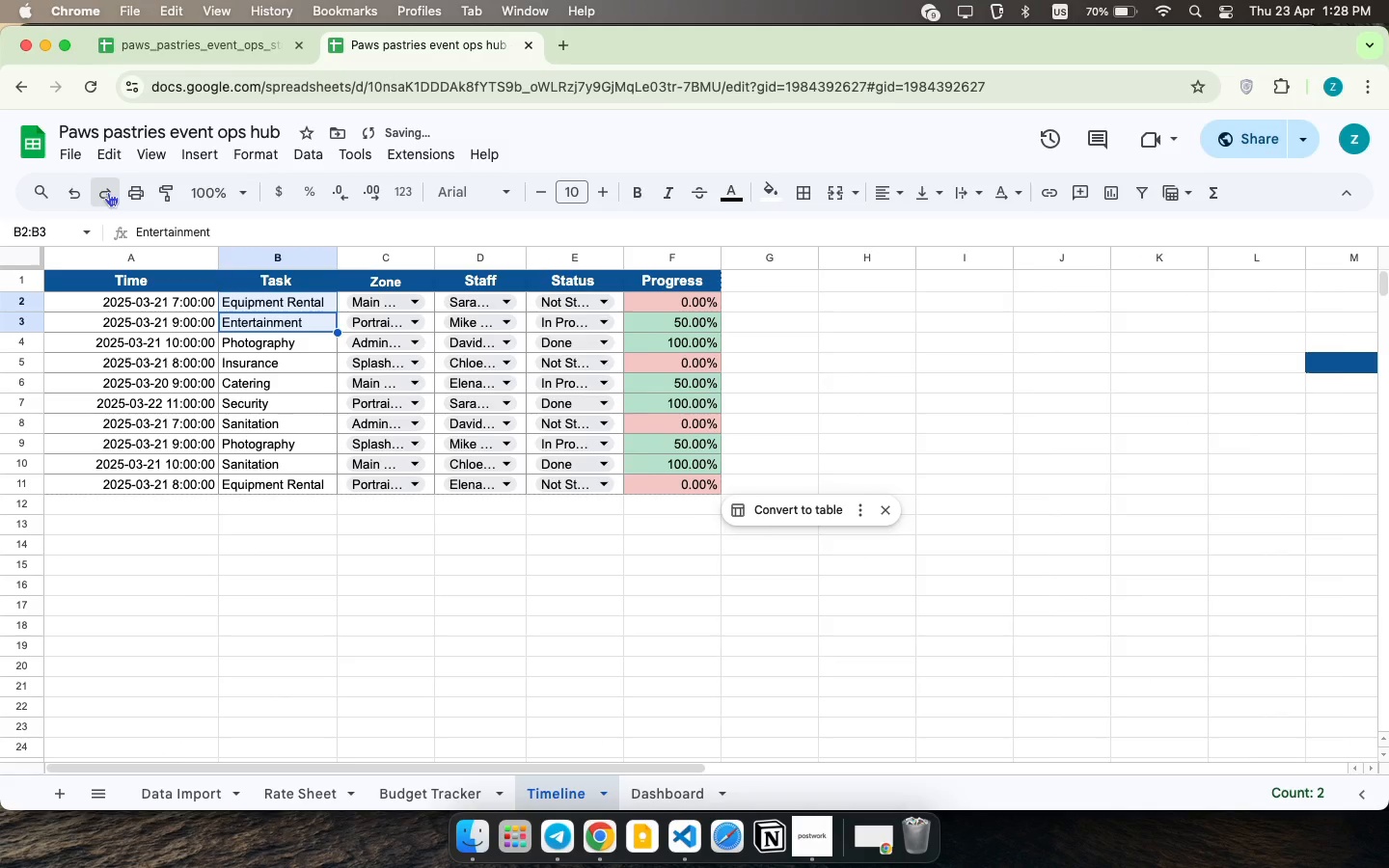 
left_click([108, 192])
 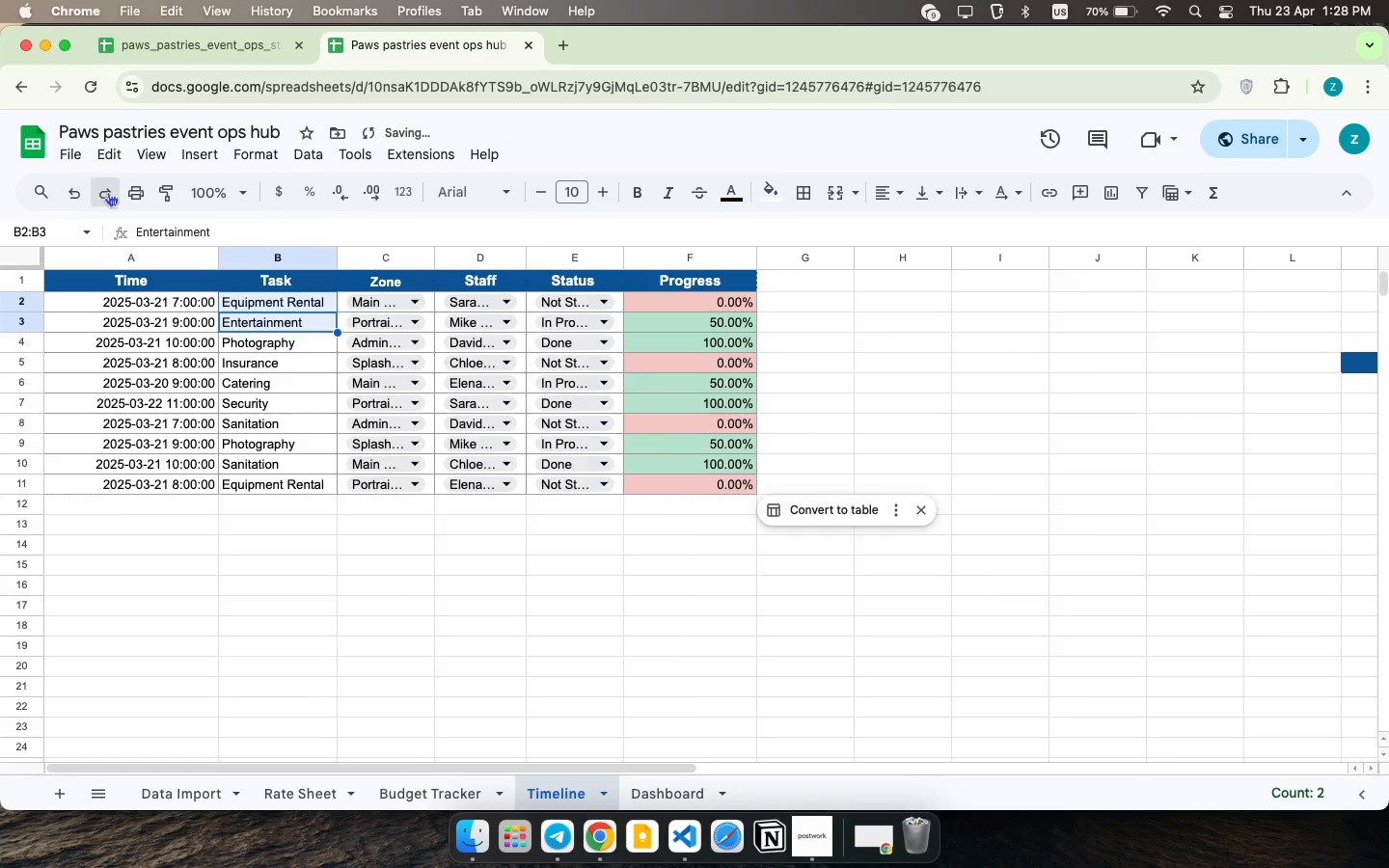 
left_click([108, 192])
 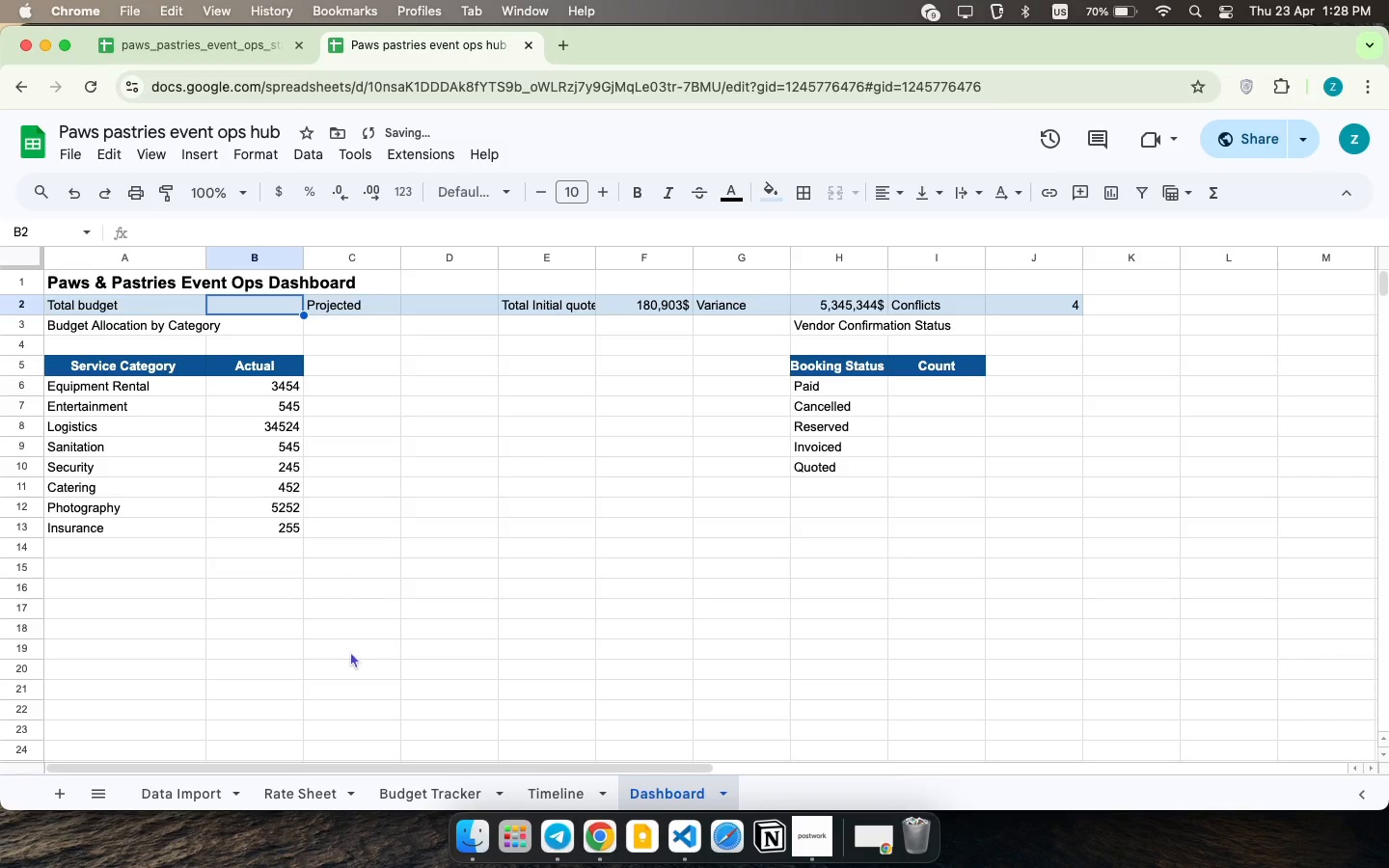 
left_click([350, 653])
 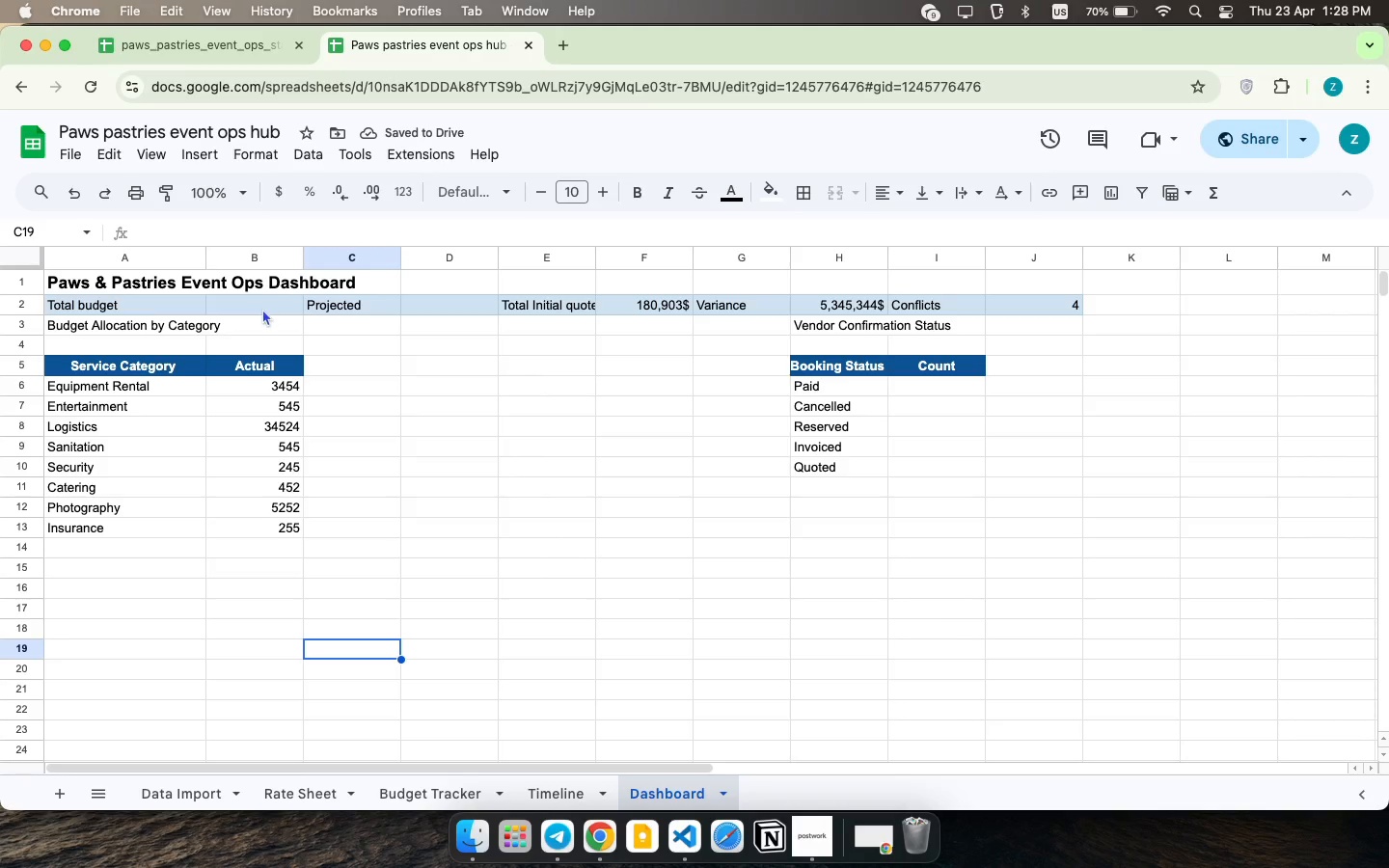 
left_click([288, 402])
 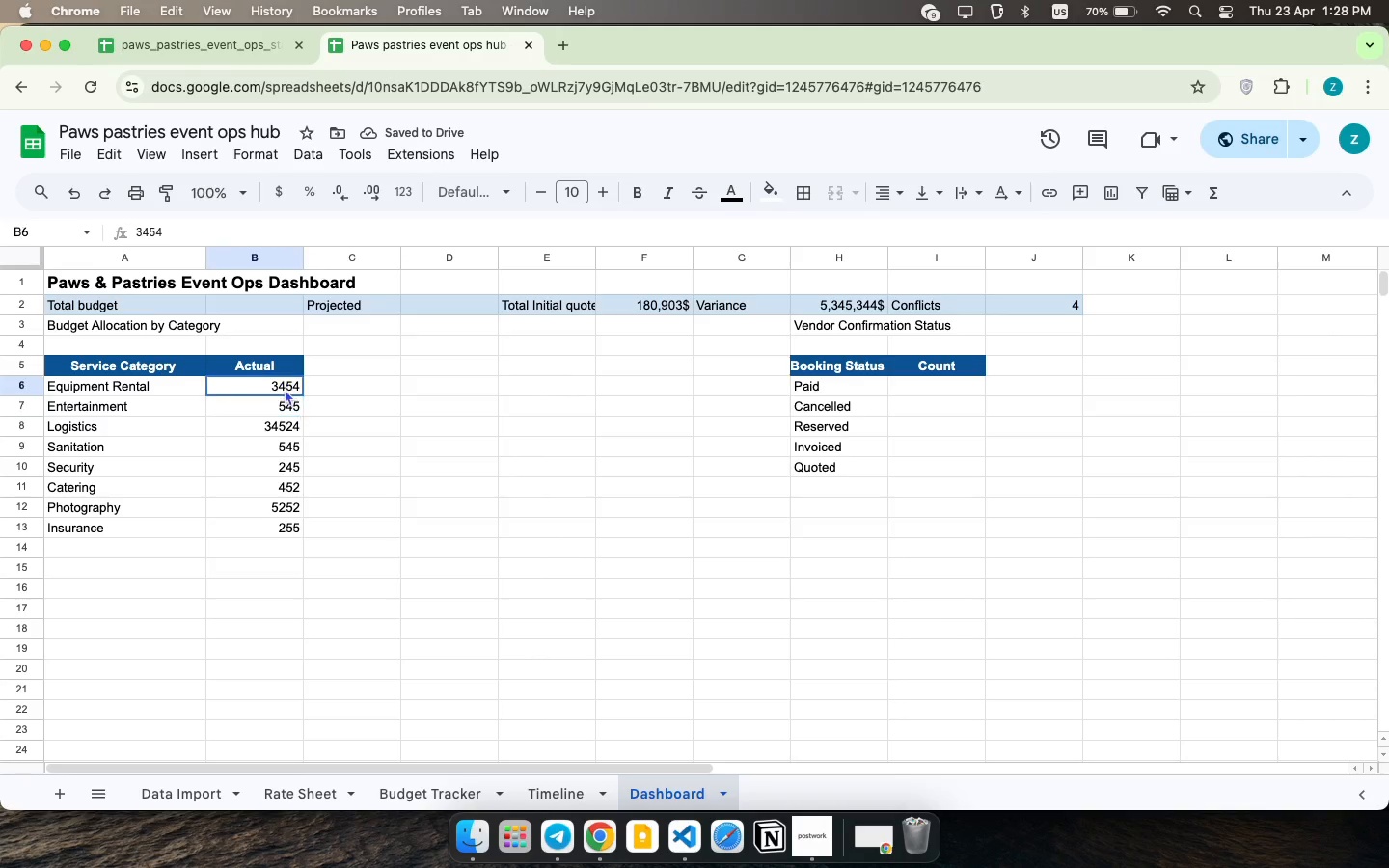 
left_click([285, 389])
 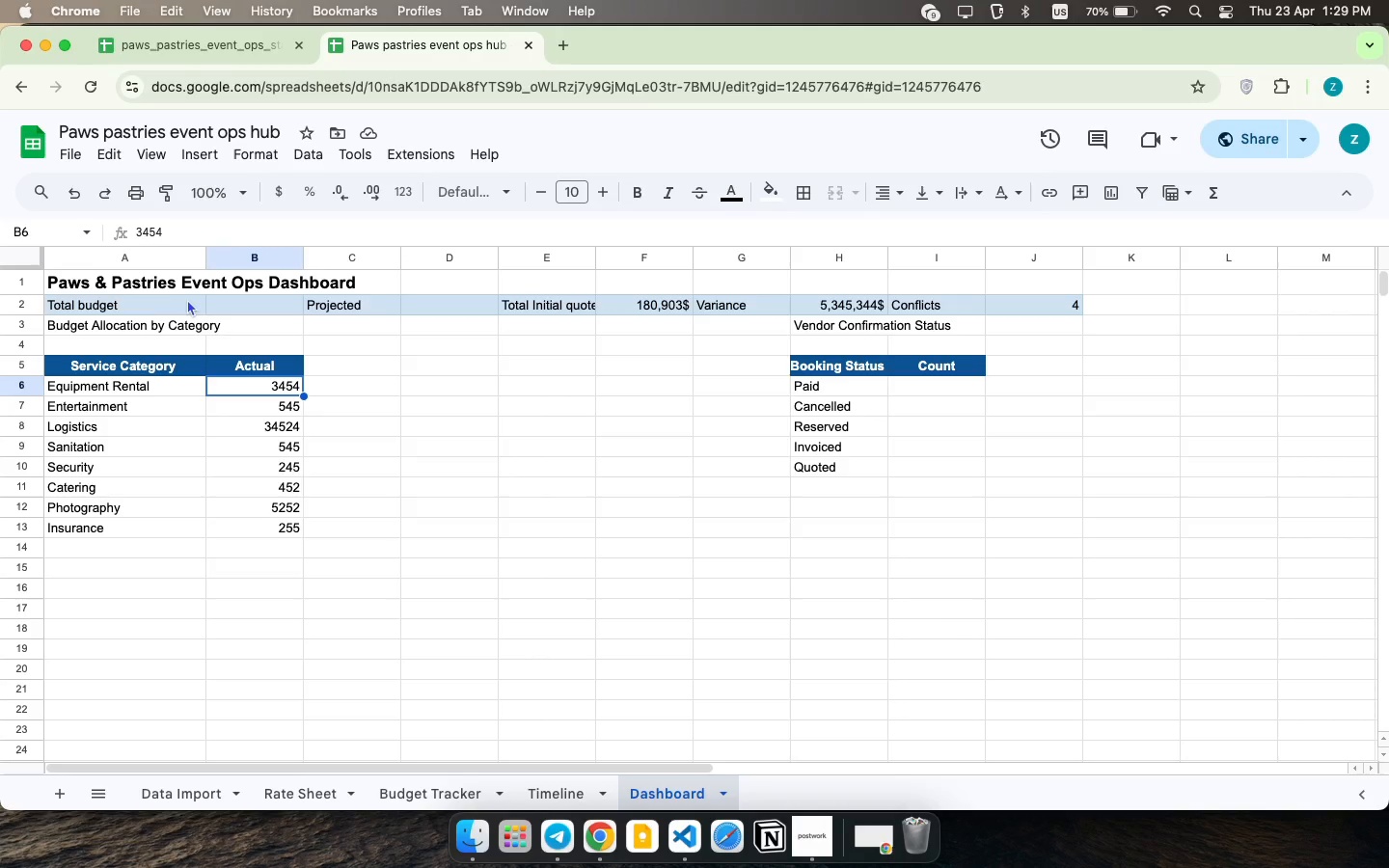 
left_click([305, 787])
 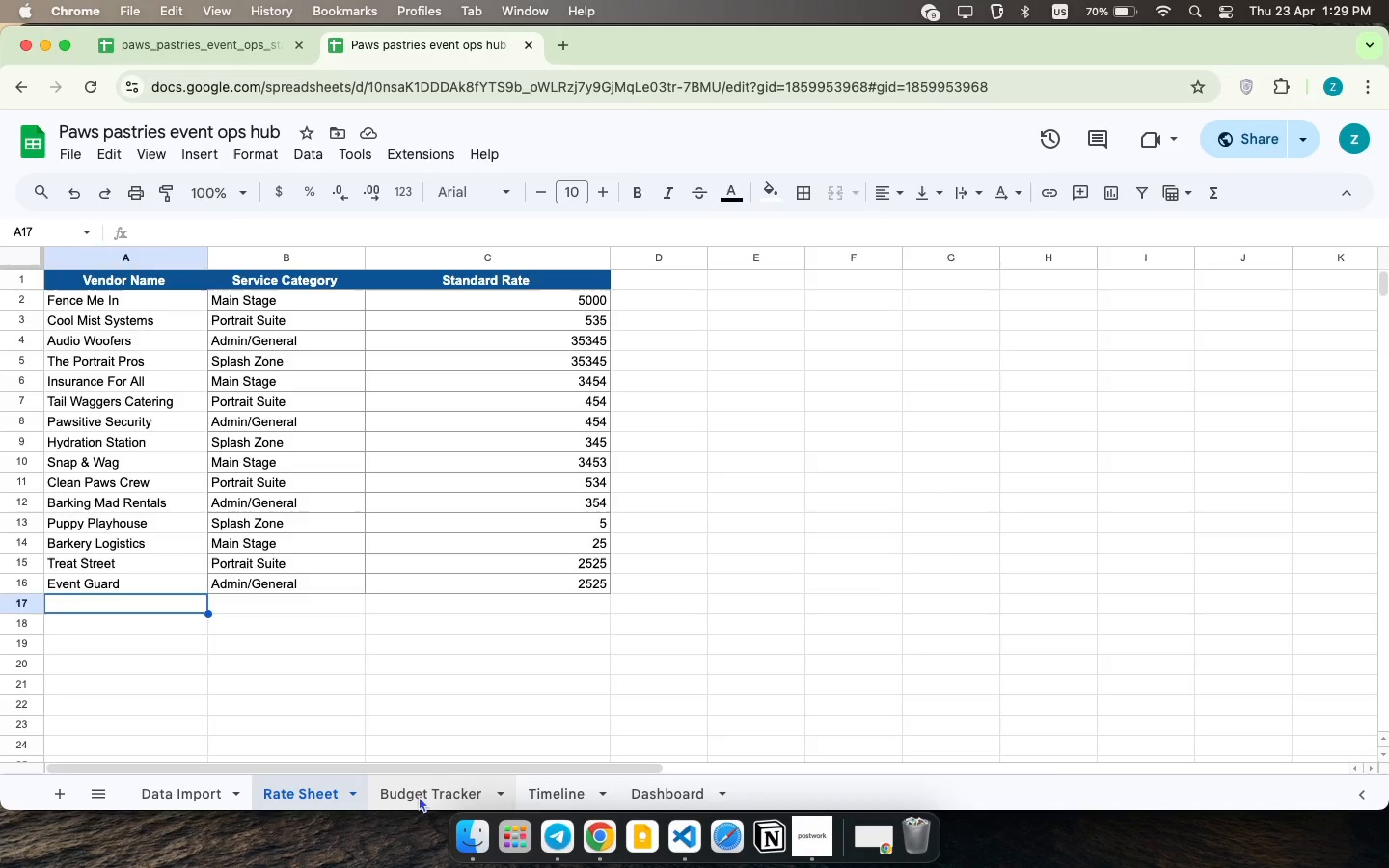 
left_click([419, 796])
 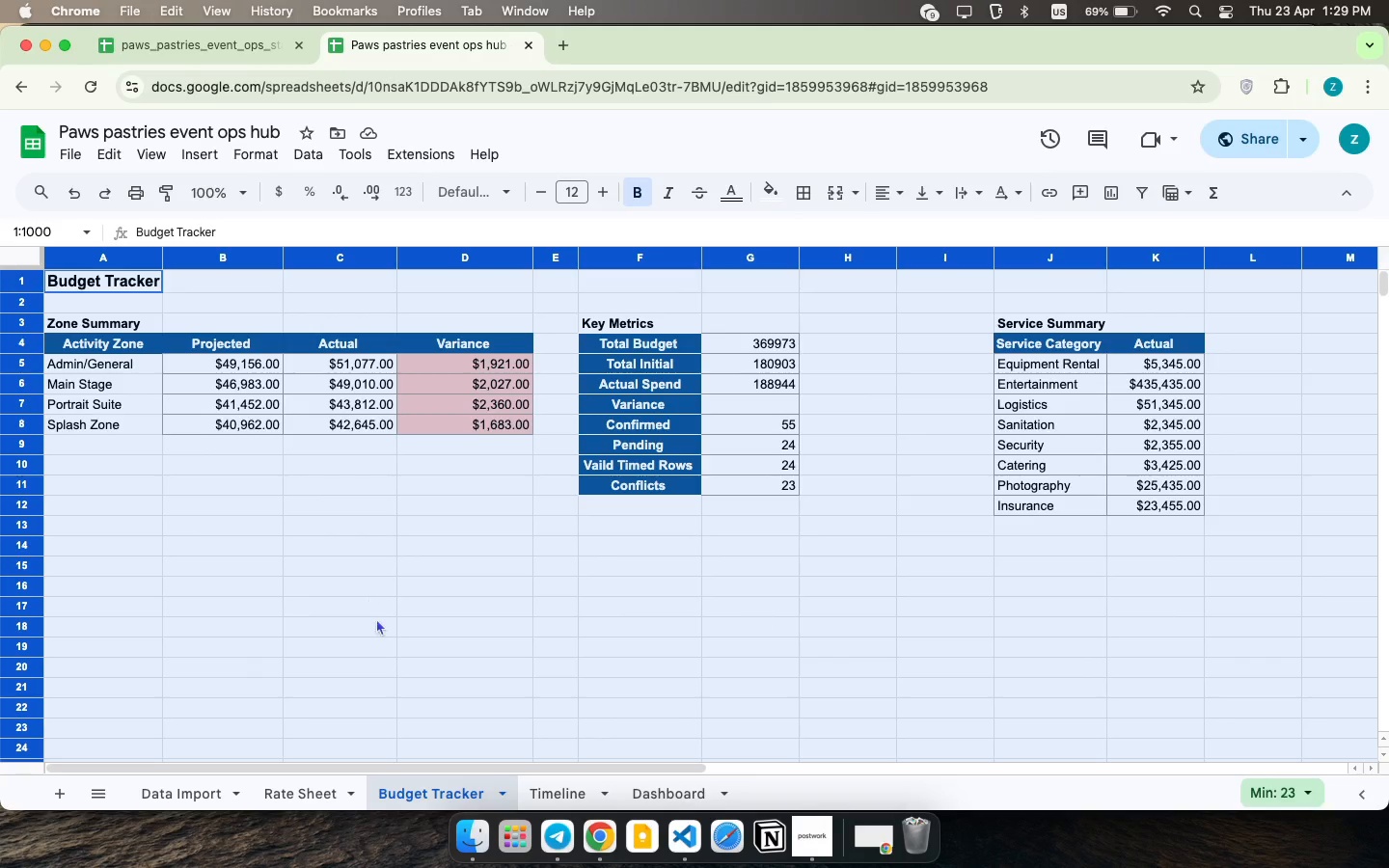 
left_click([387, 630])
 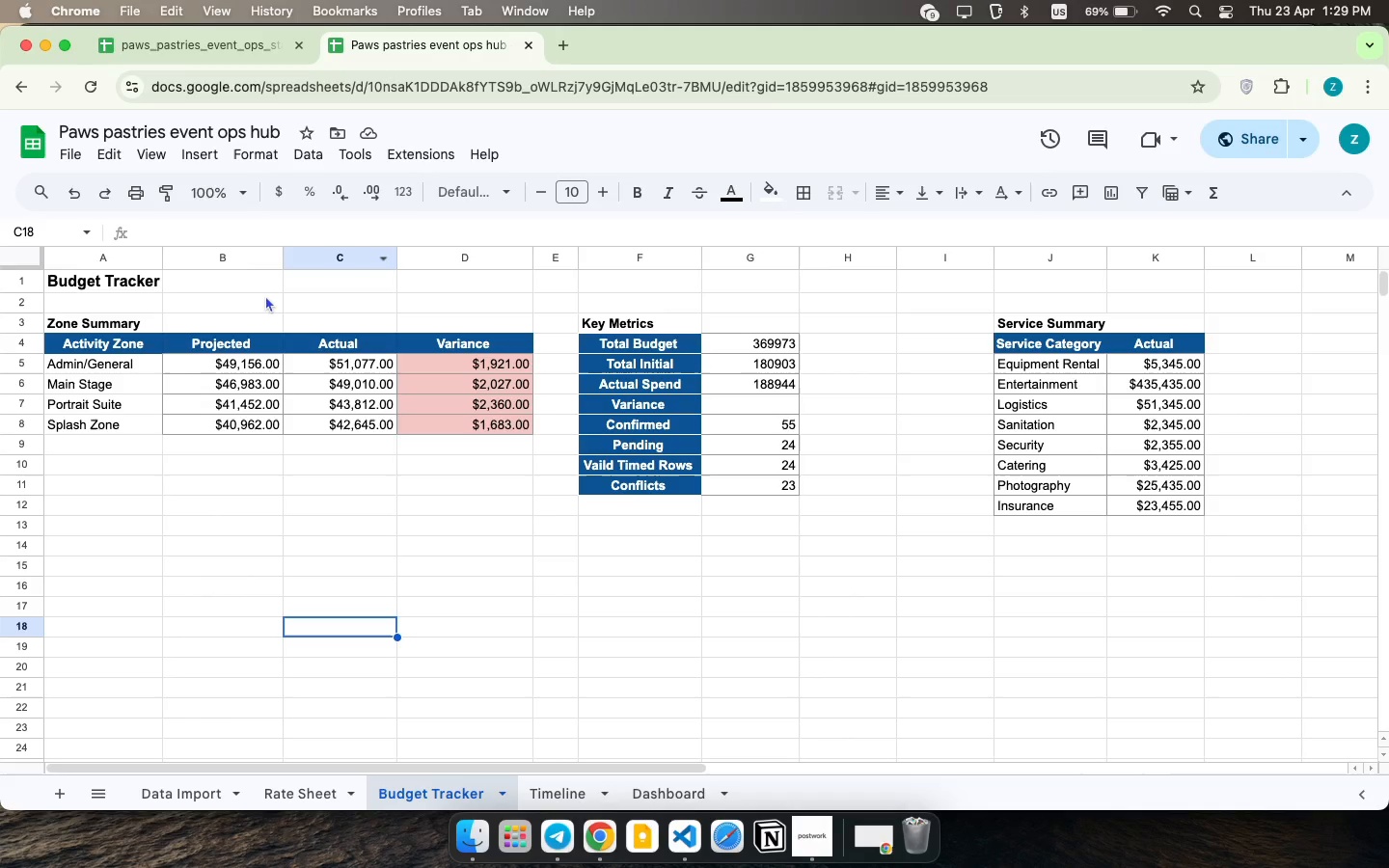 
left_click([233, 274])
 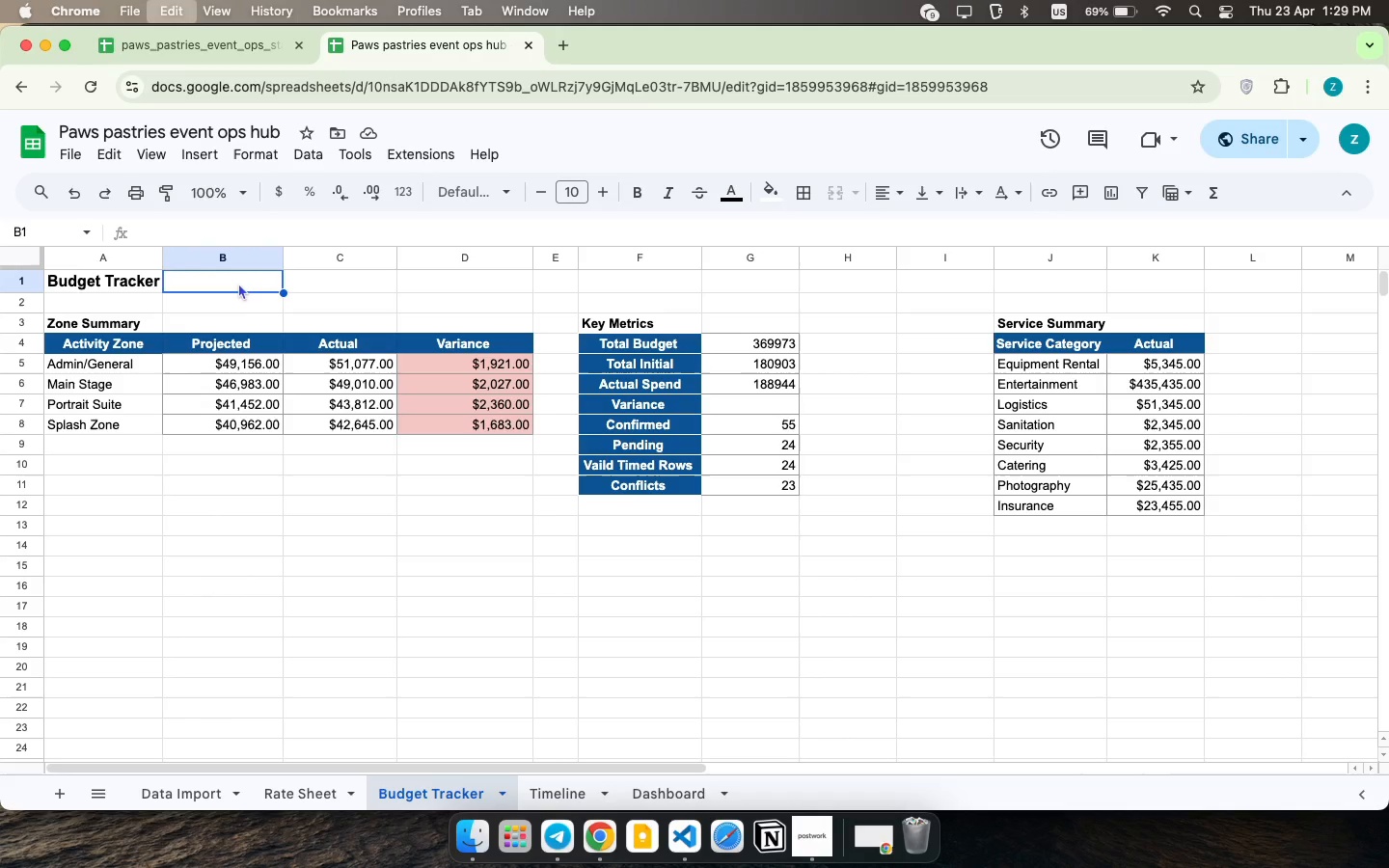 
key(Meta+CommandLeft)
 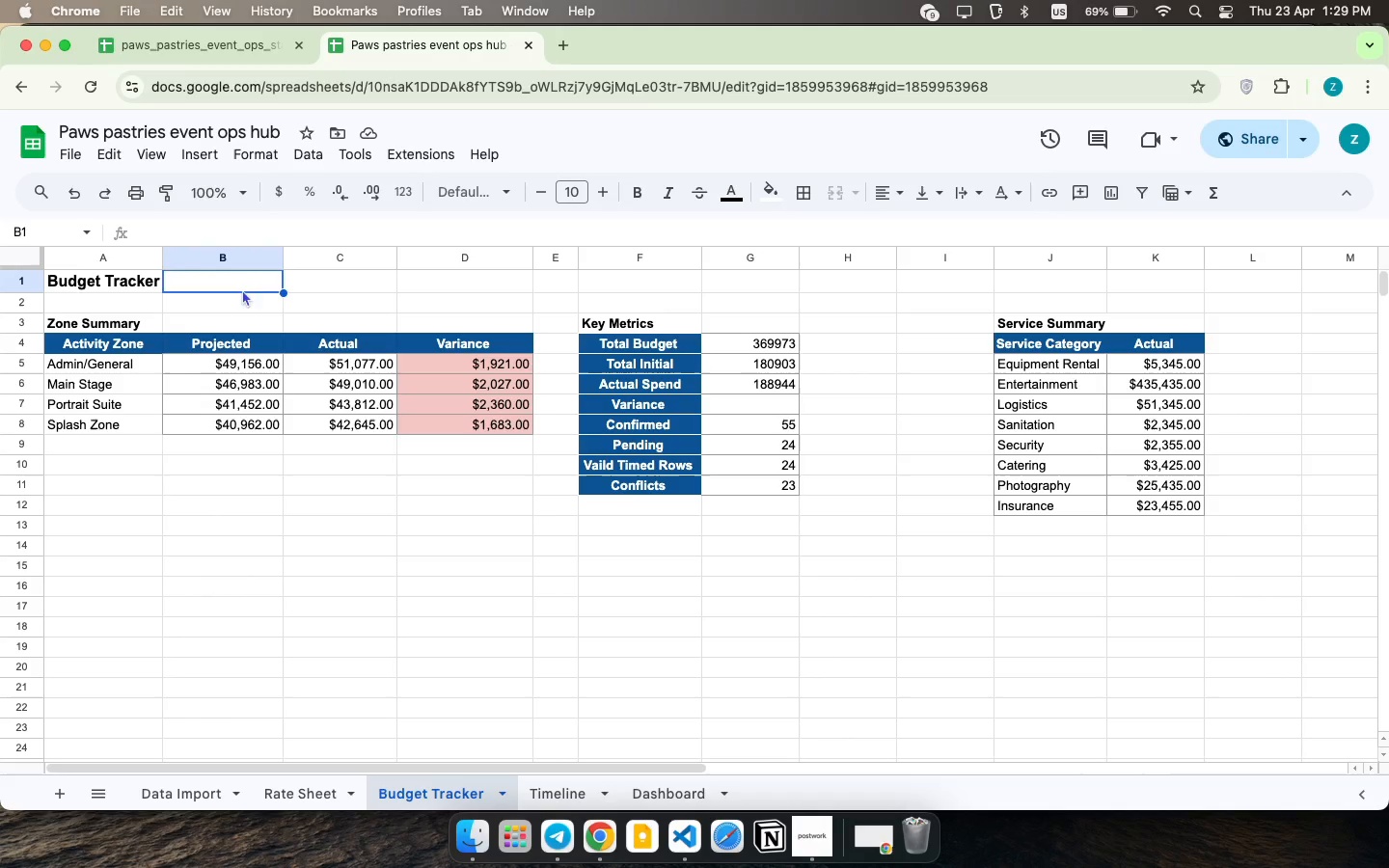 
key(Meta+V)
 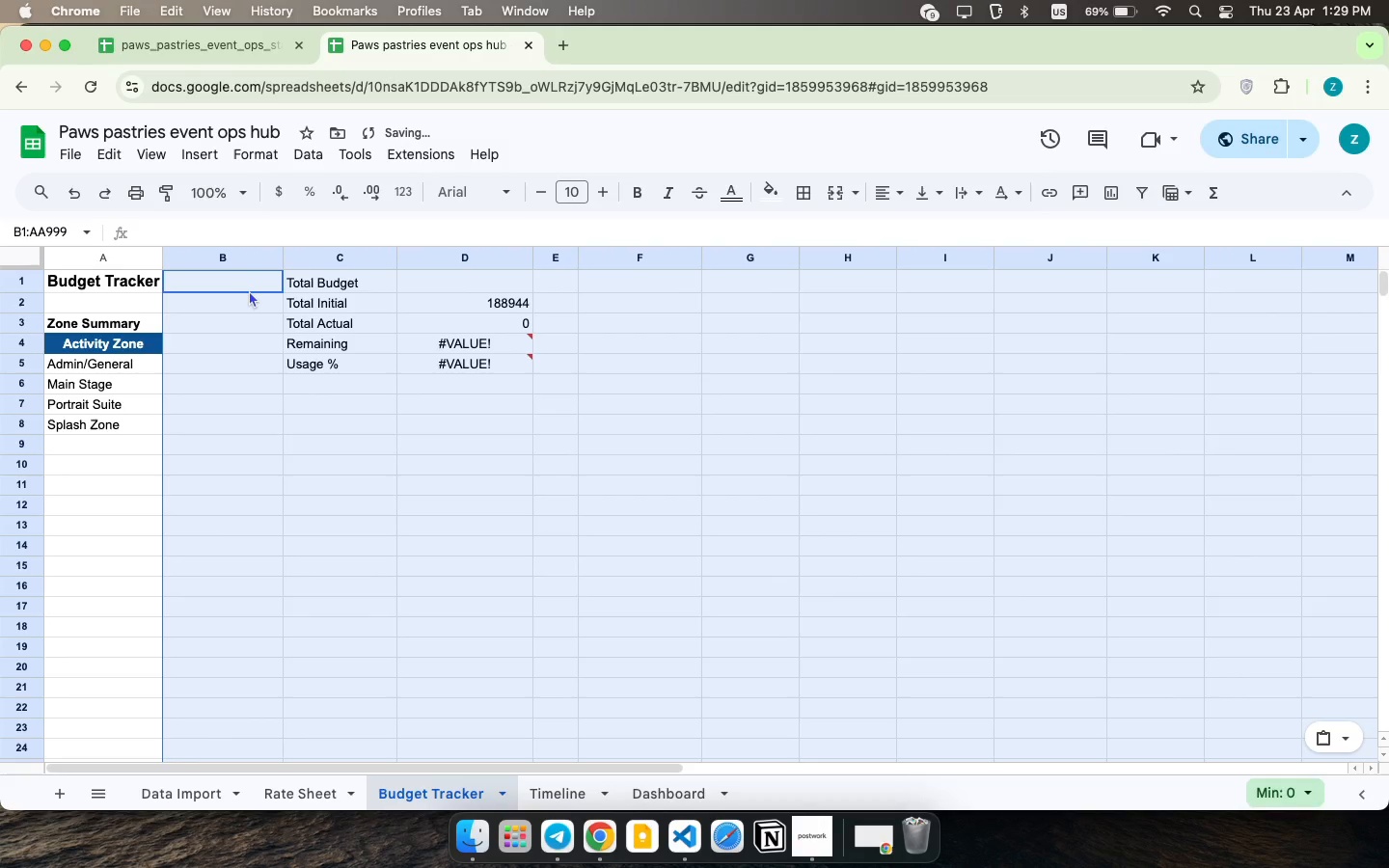 
key(Meta+CommandLeft)
 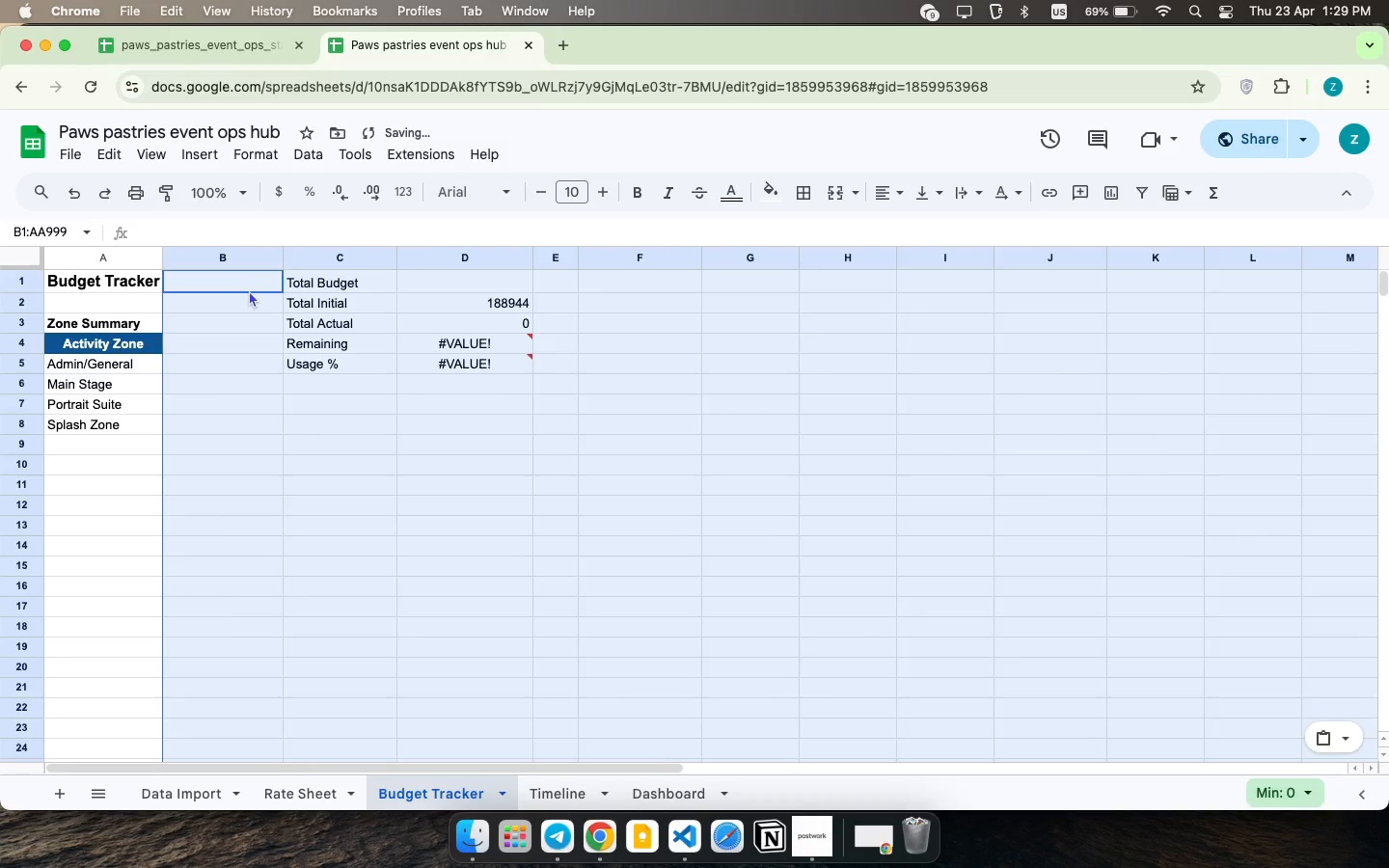 
key(Meta+Z)
 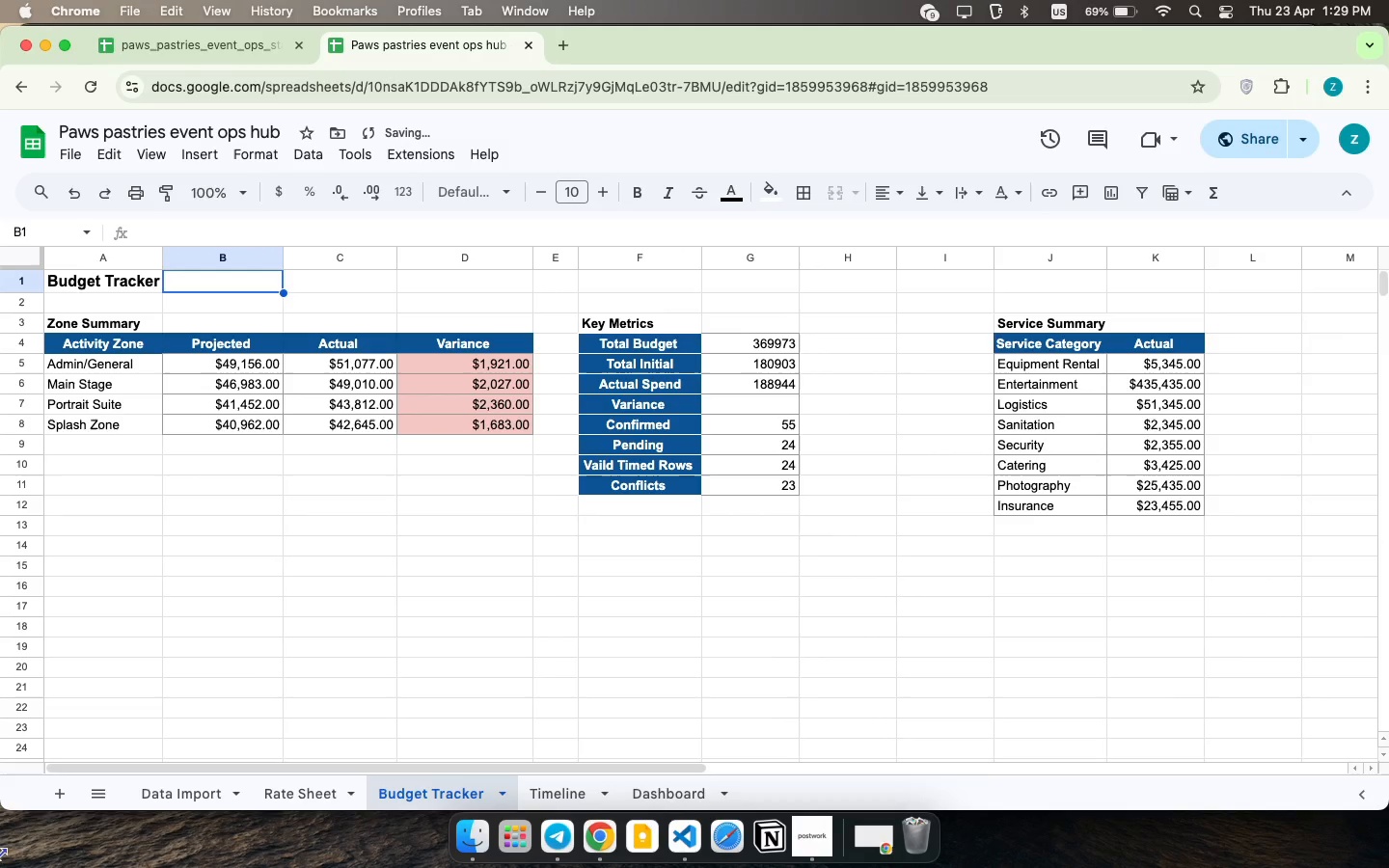 
left_click([53, 800])
 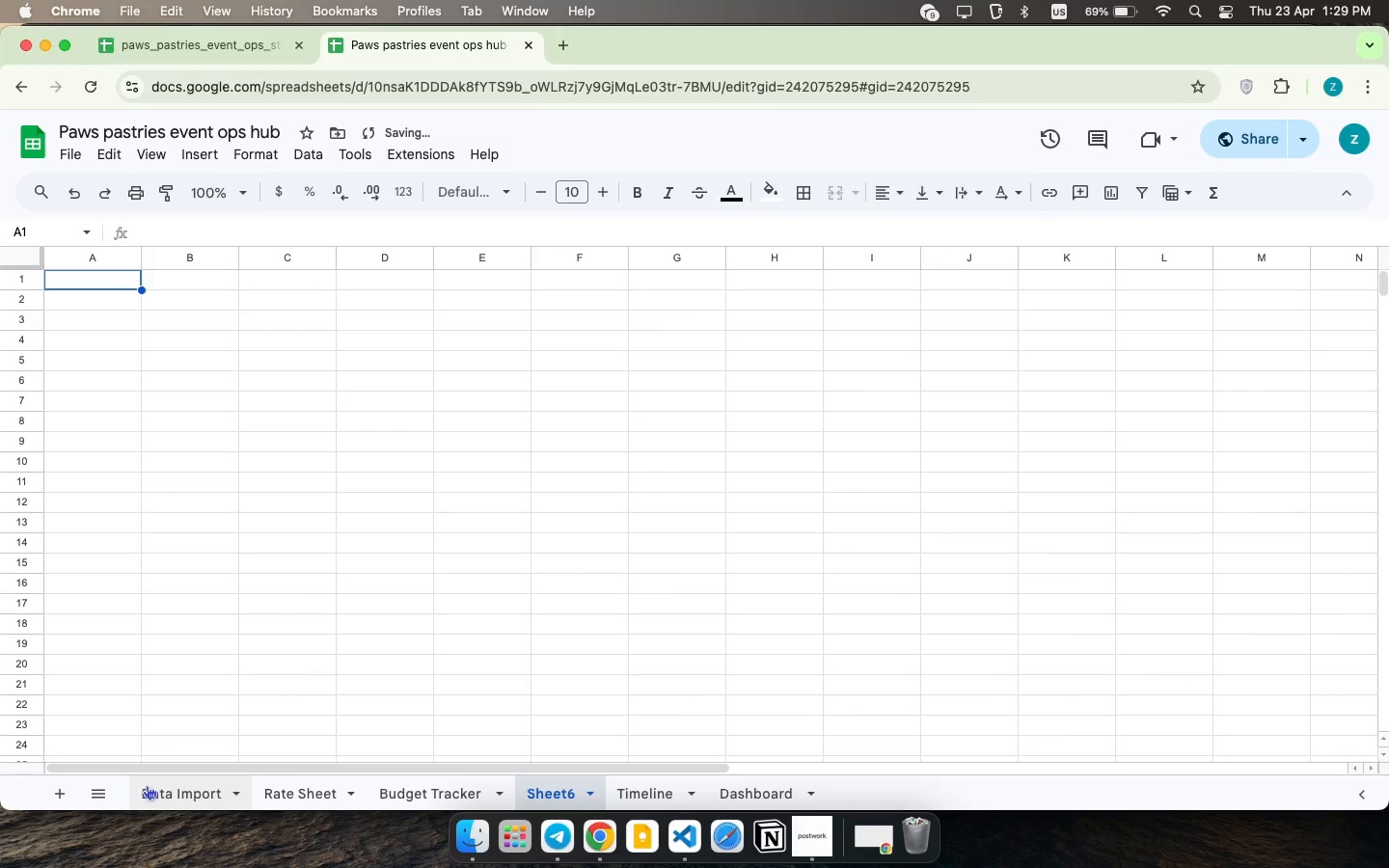 
key(Meta+V)
 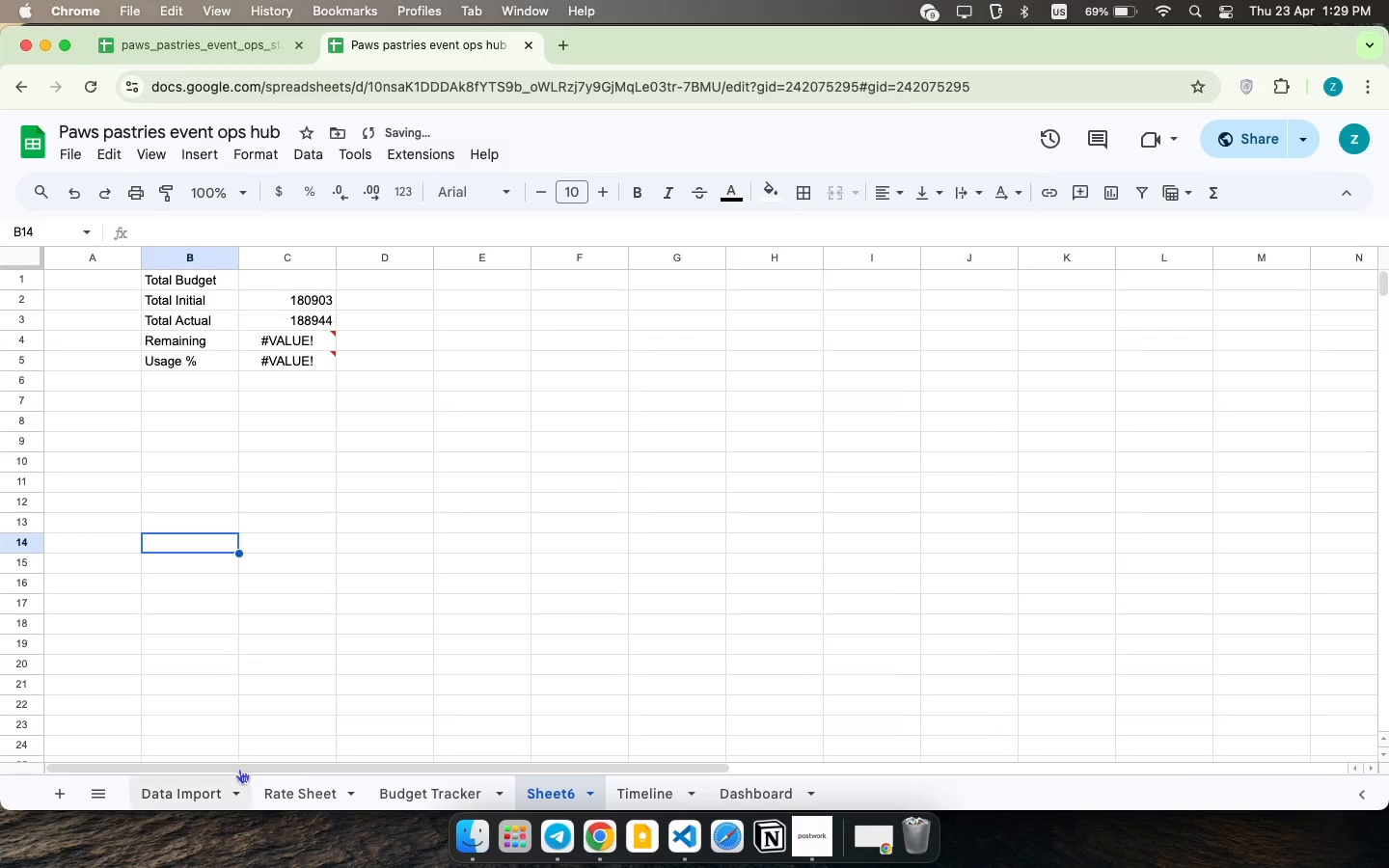 
left_click([296, 800])
 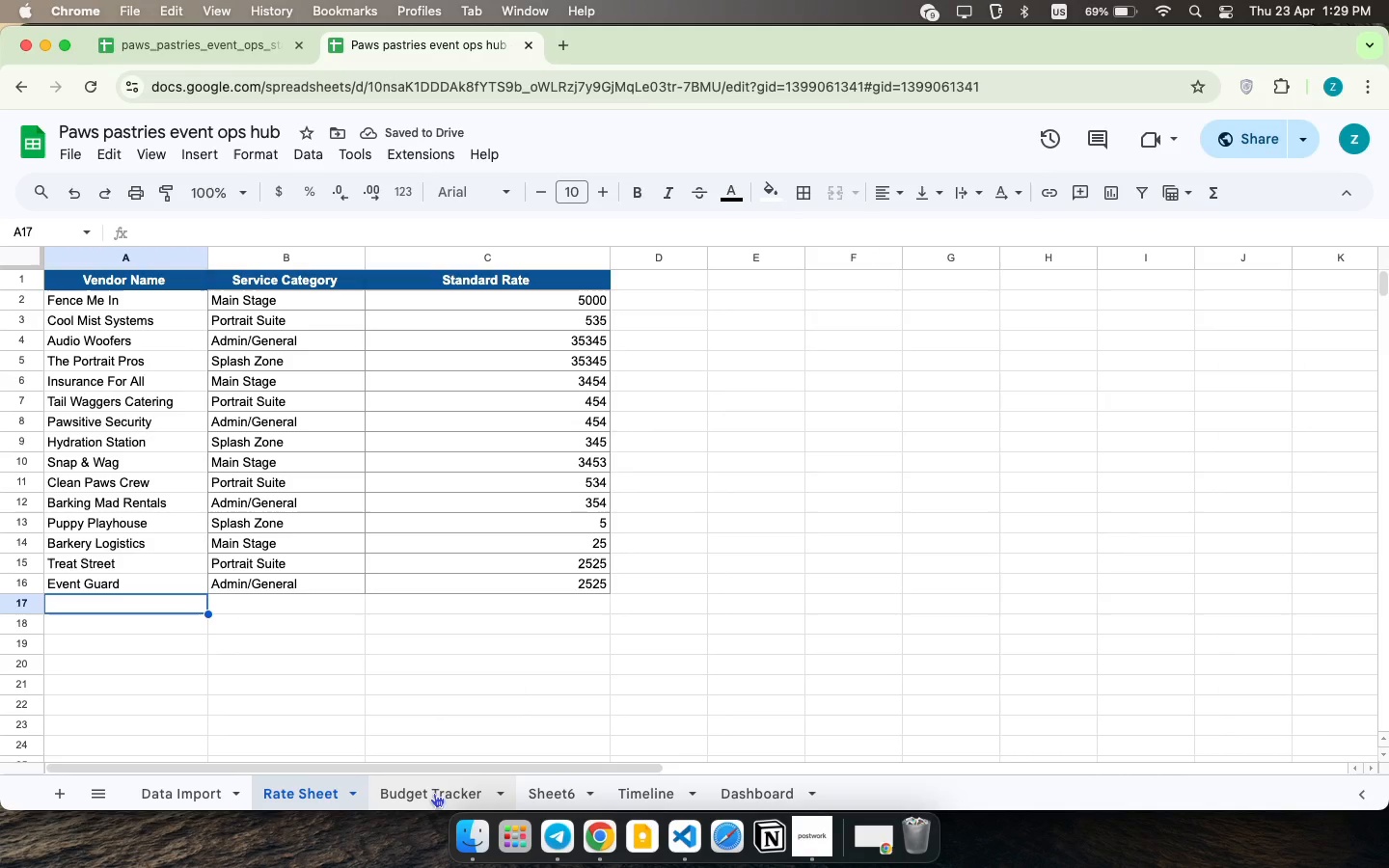 
left_click([443, 790])
 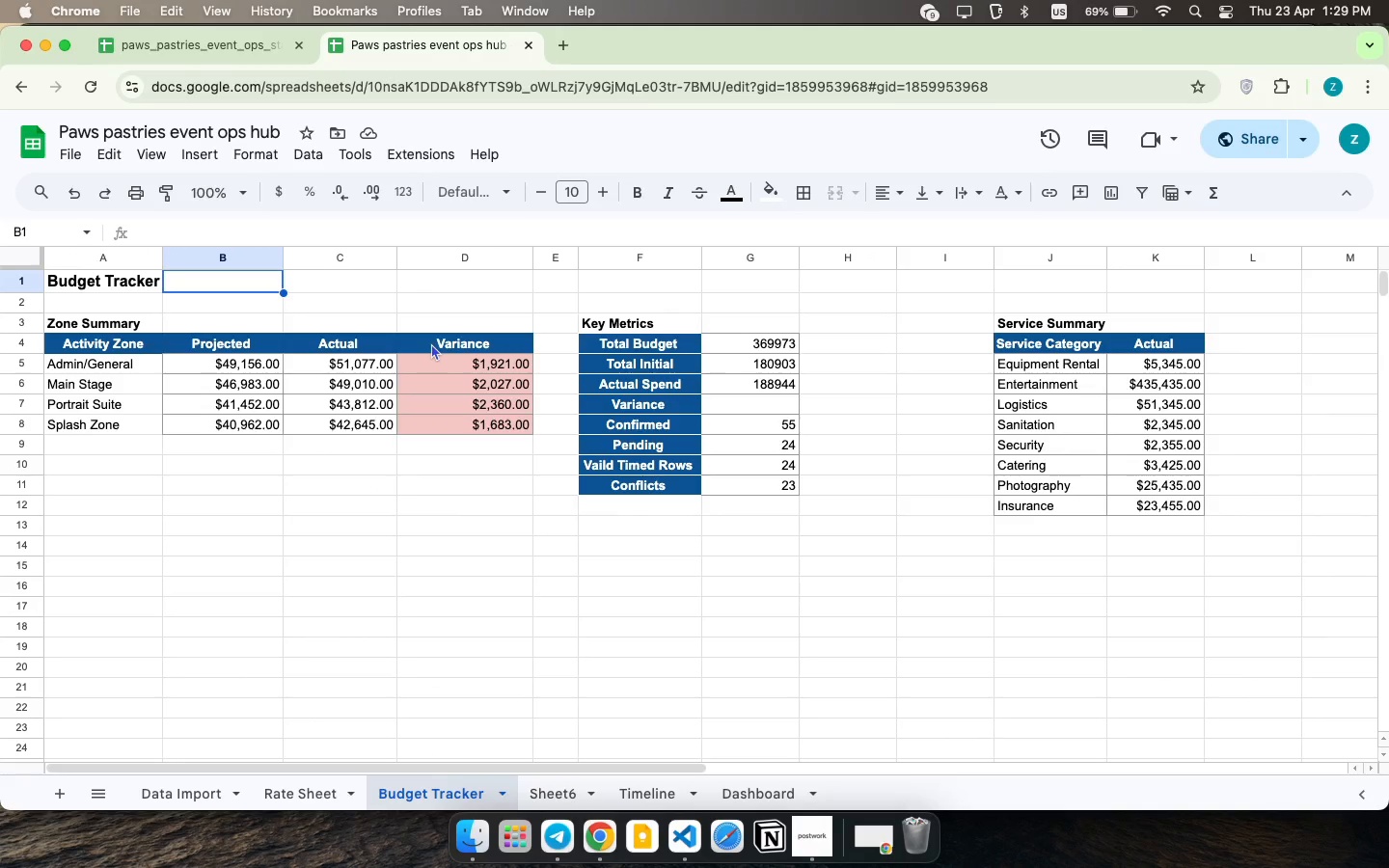 
wait(8.65)
 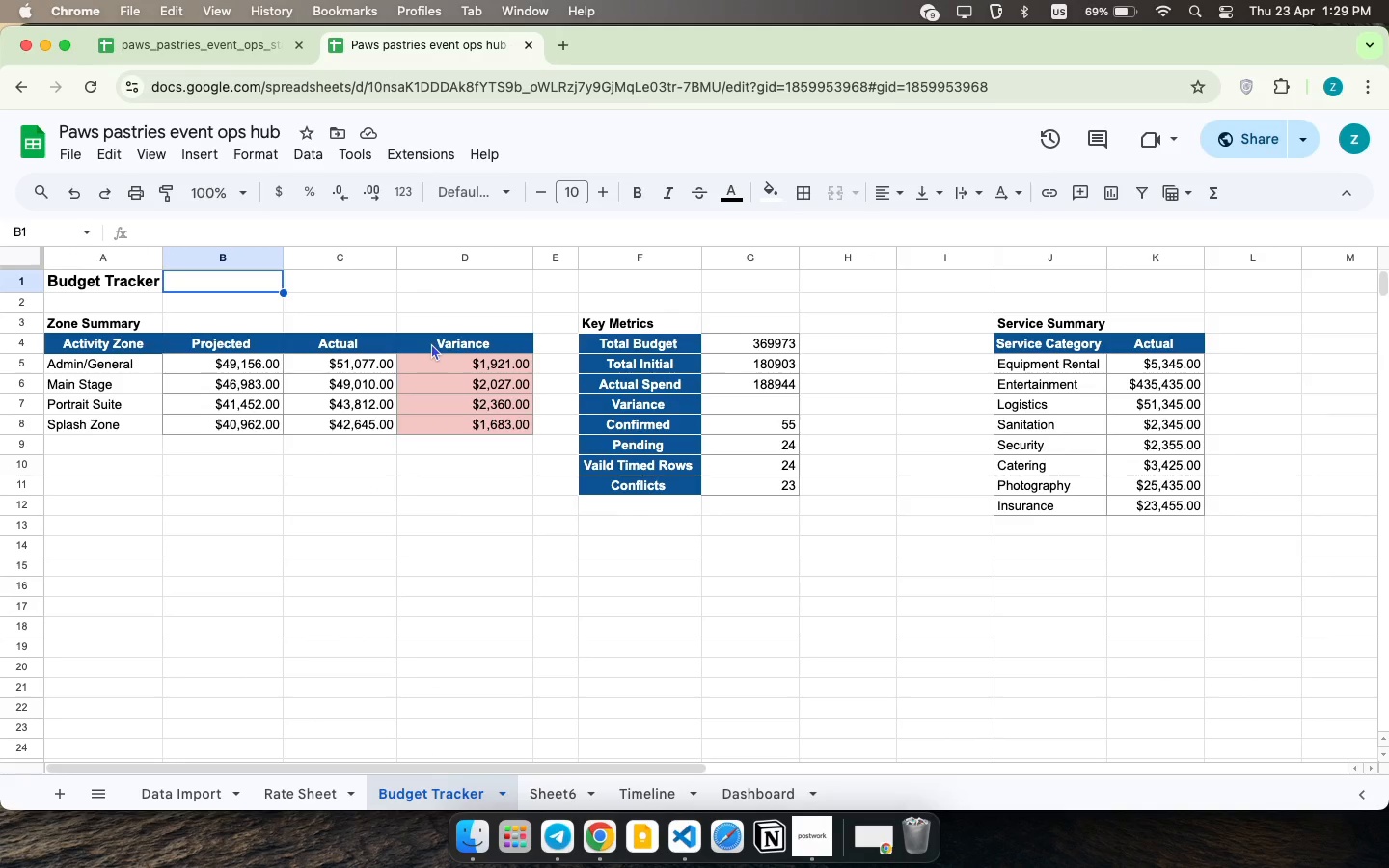 
double_click([238, 370])
 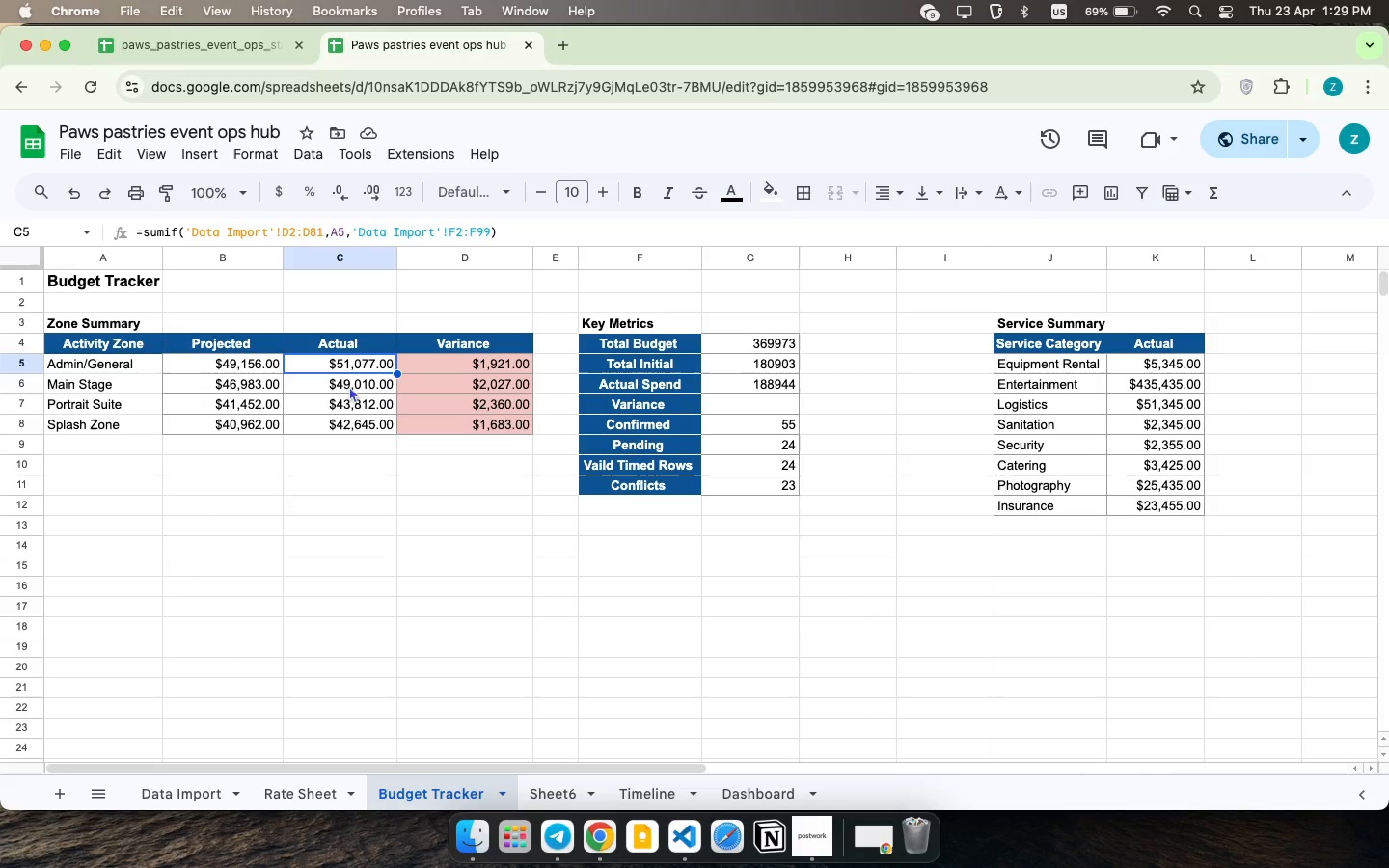 
double_click([351, 395])
 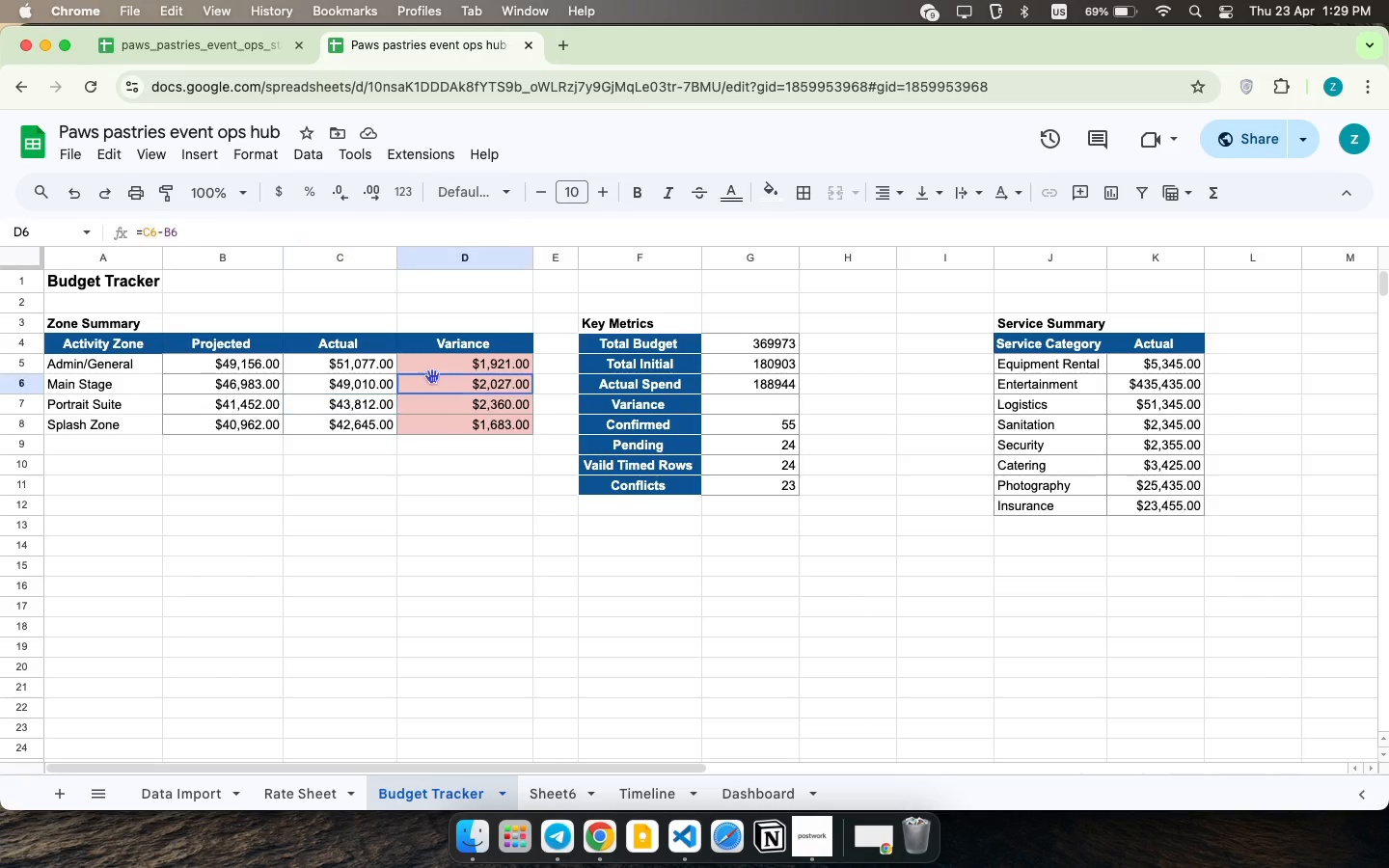 
left_click([432, 376])
 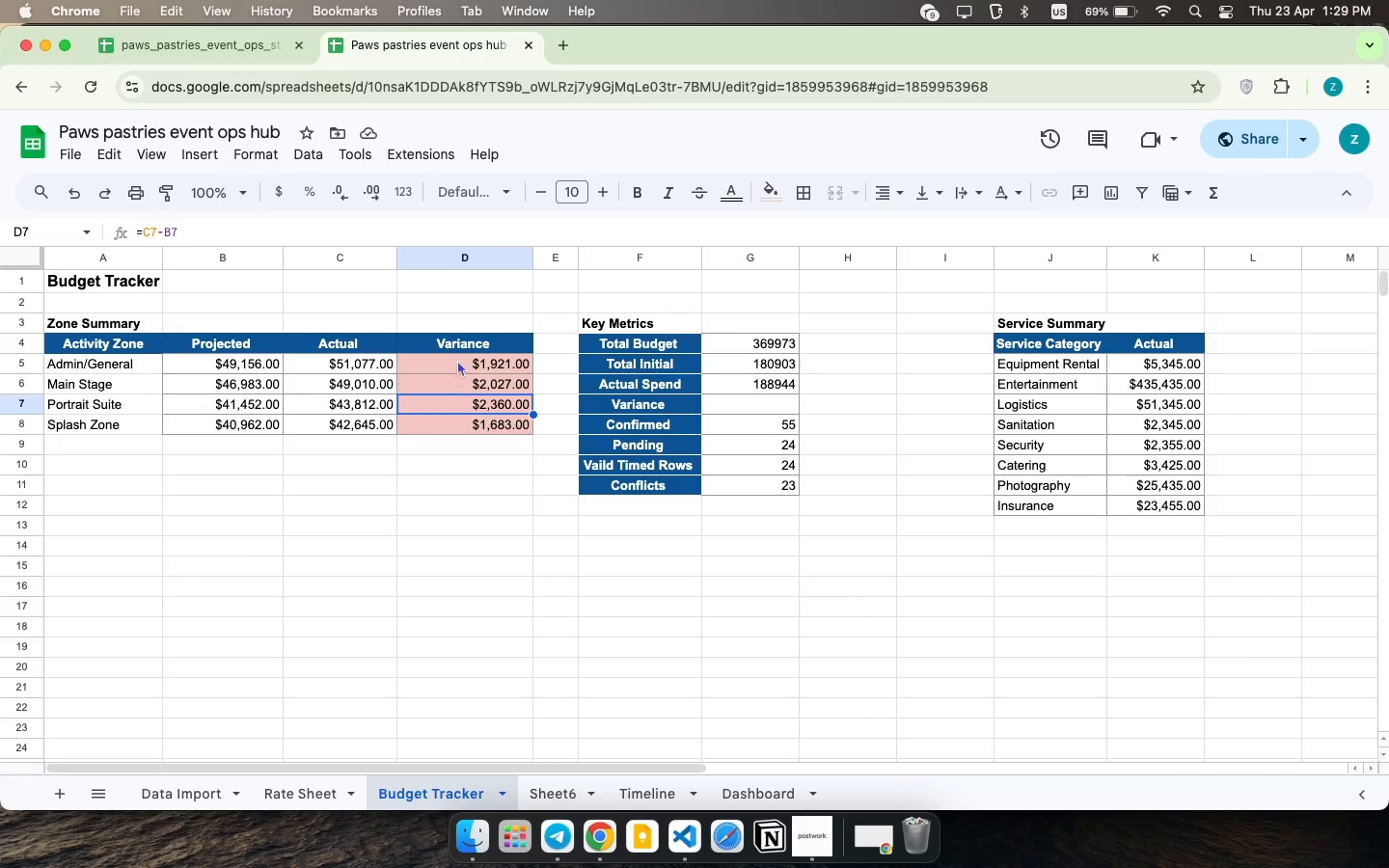 
left_click([459, 358])
 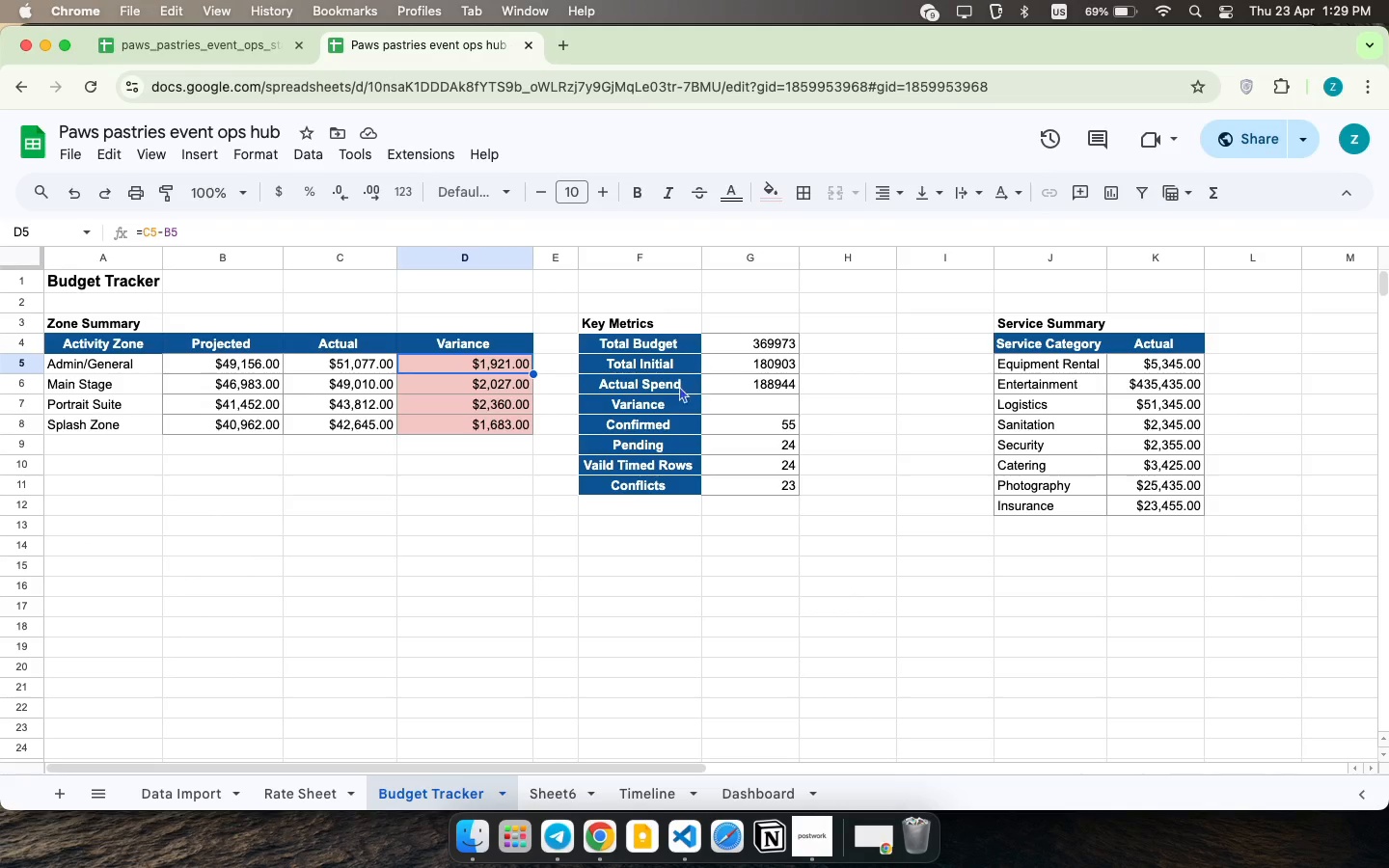 
wait(5.48)
 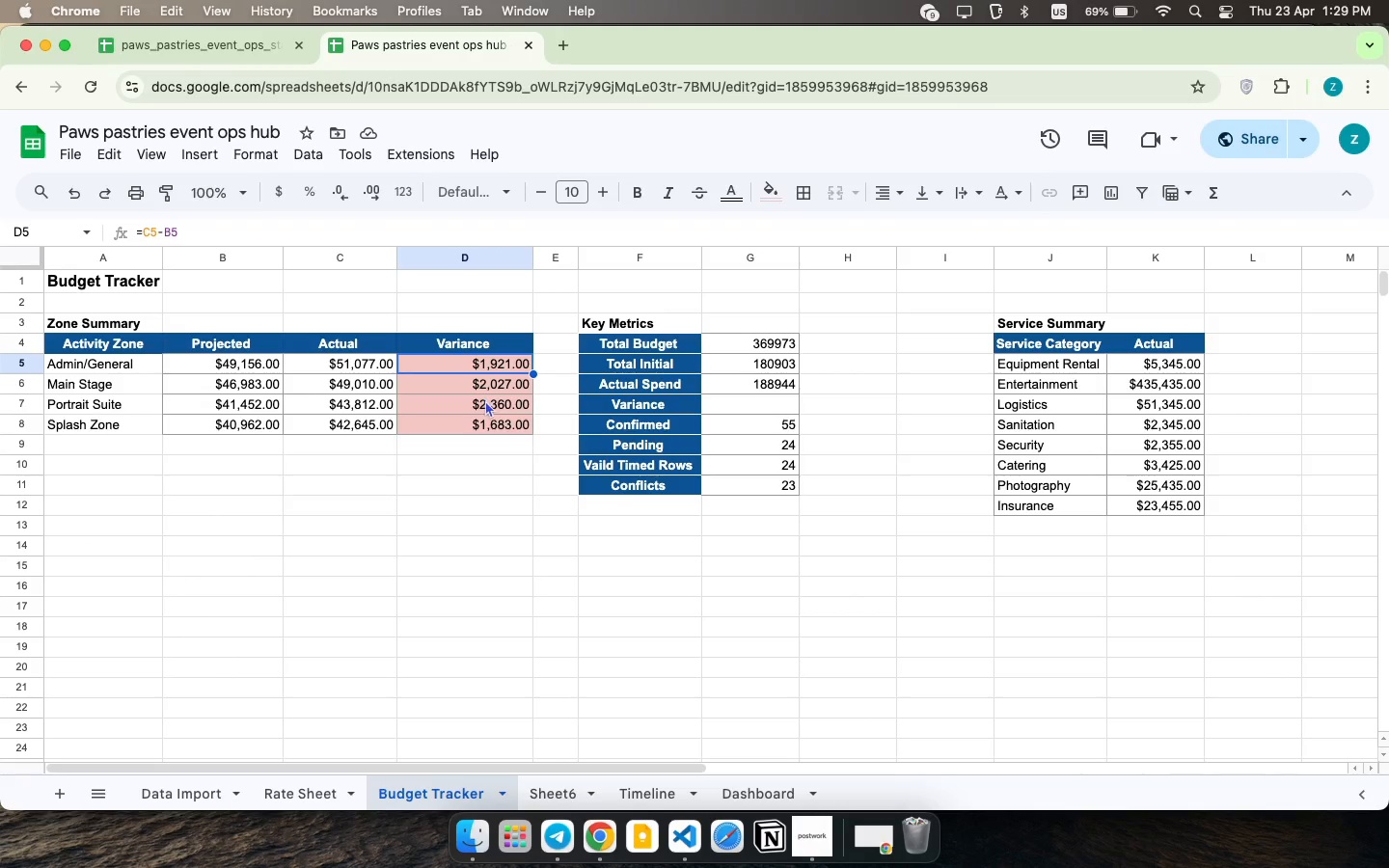 
left_click_drag(start_coordinate=[577, 388], to_coordinate=[741, 486])
 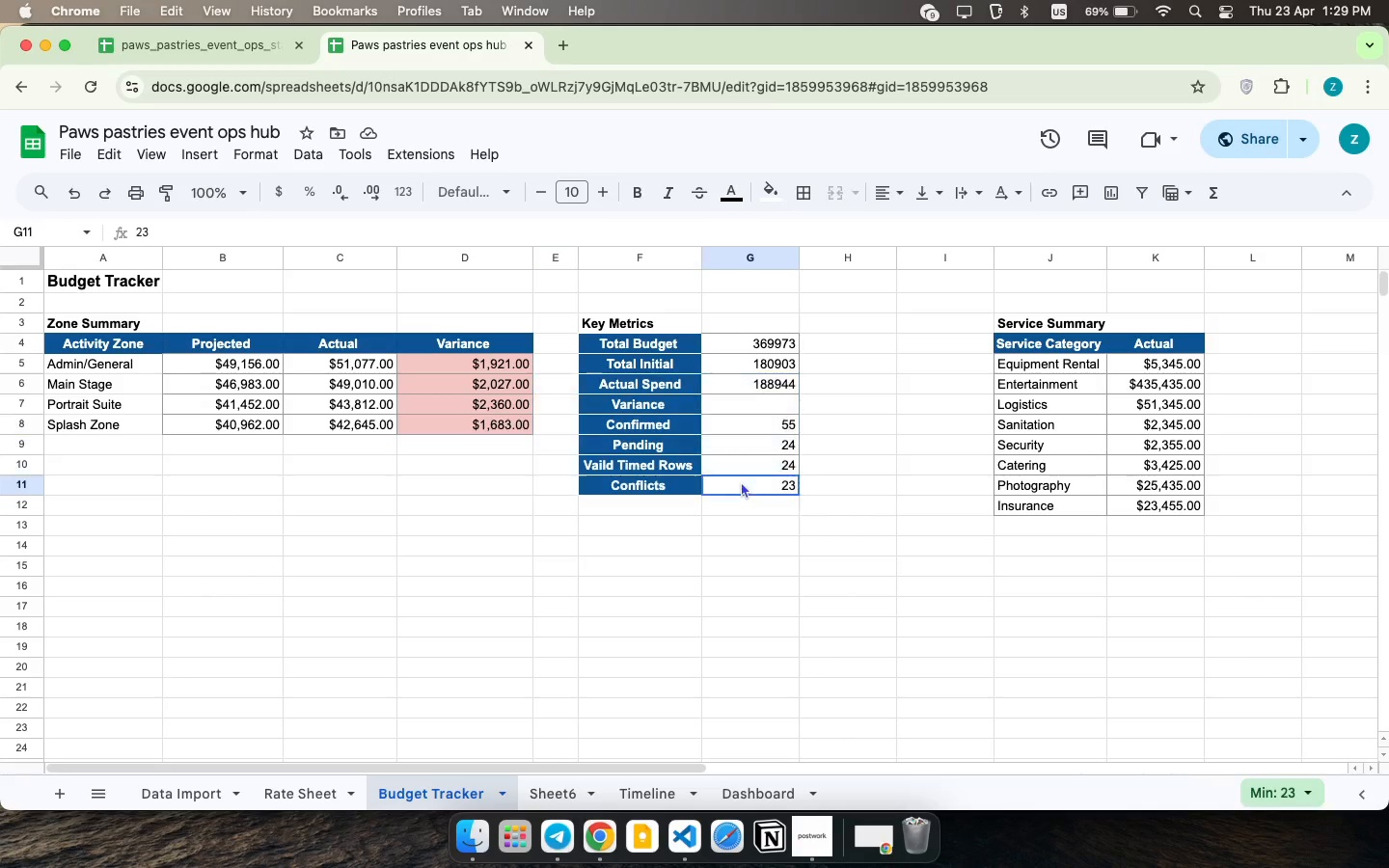 
left_click([741, 481])
 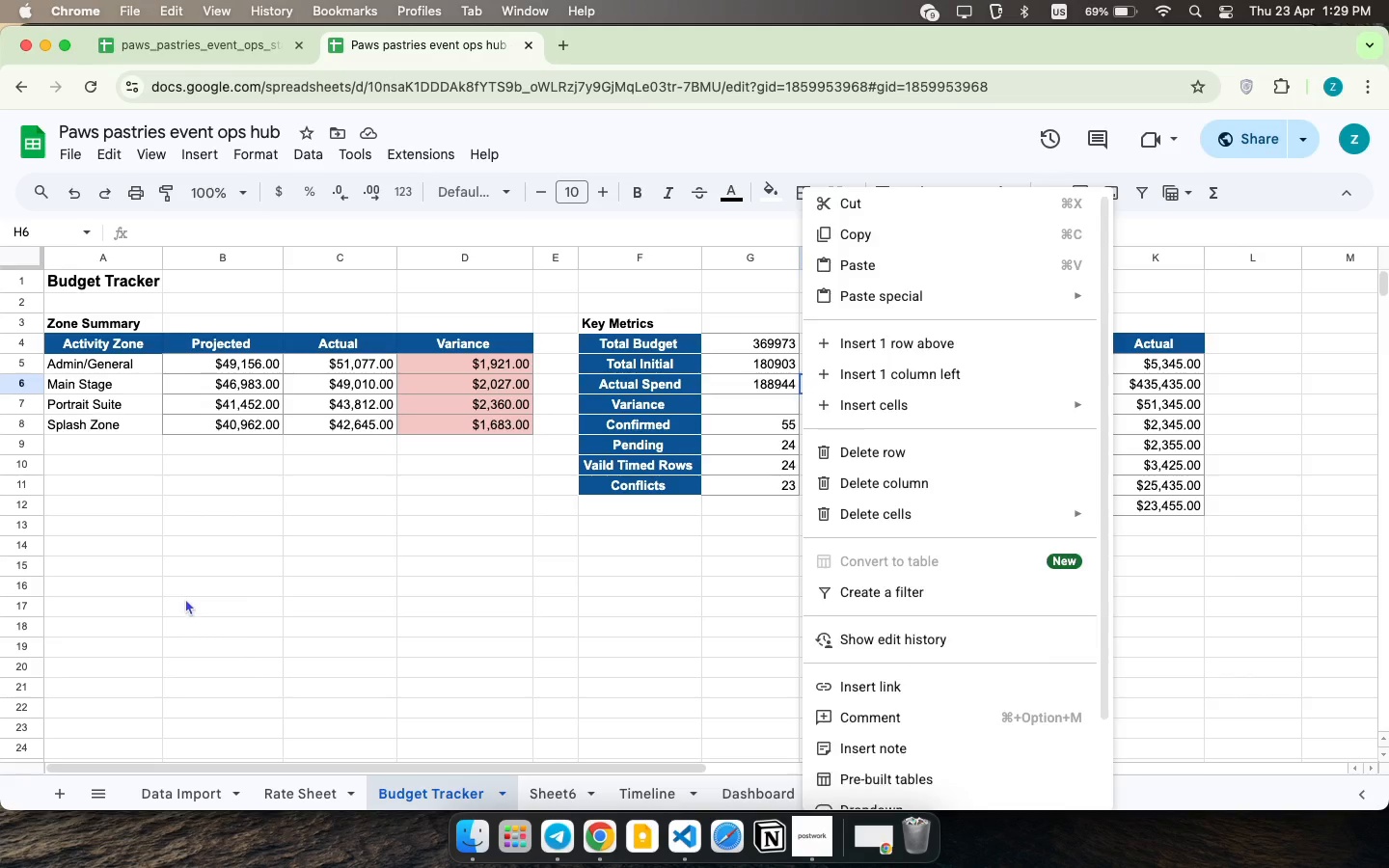 
wait(6.16)
 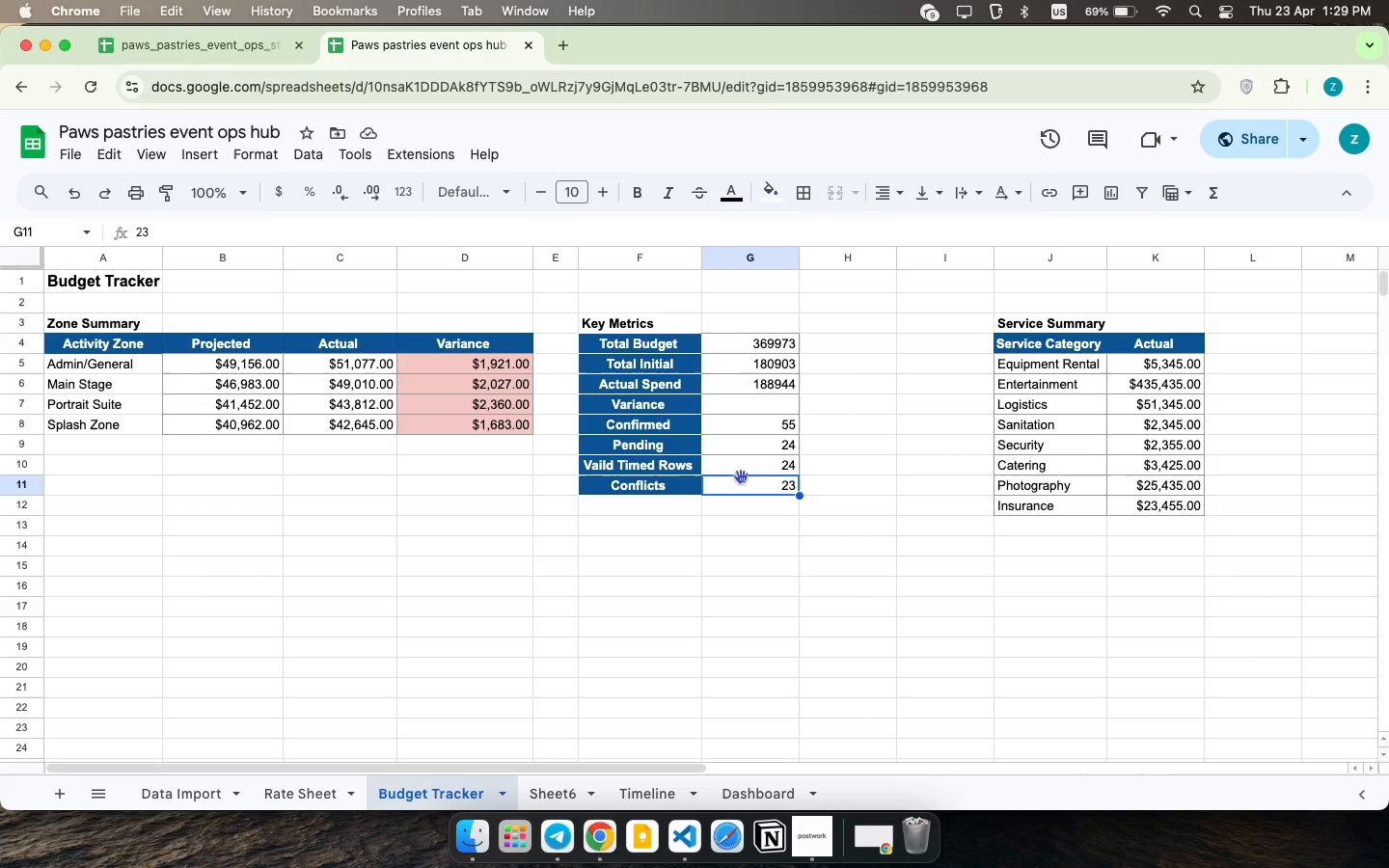 
left_click_drag(start_coordinate=[1166, 317], to_coordinate=[912, 515])
 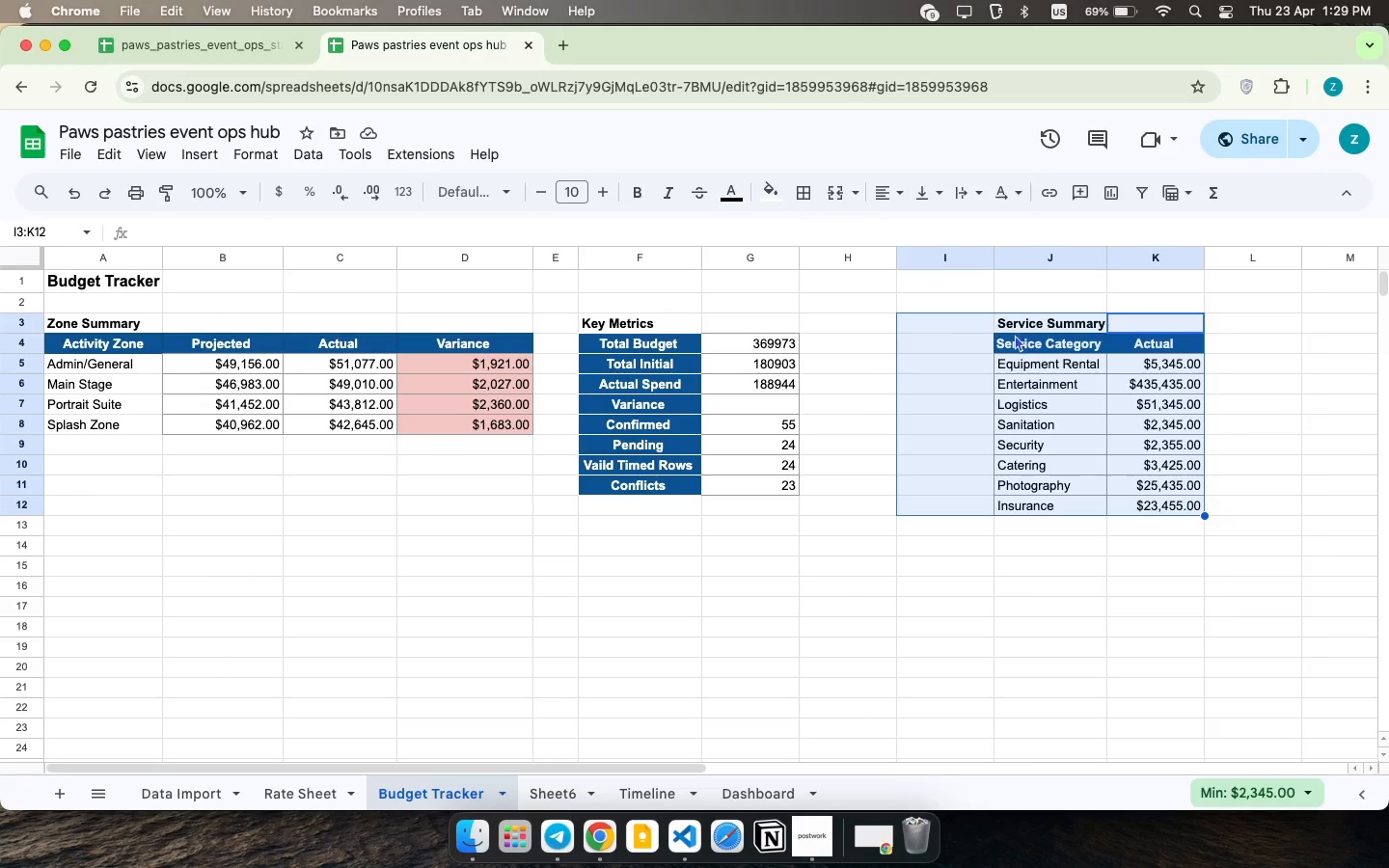 
right_click([1015, 335])
 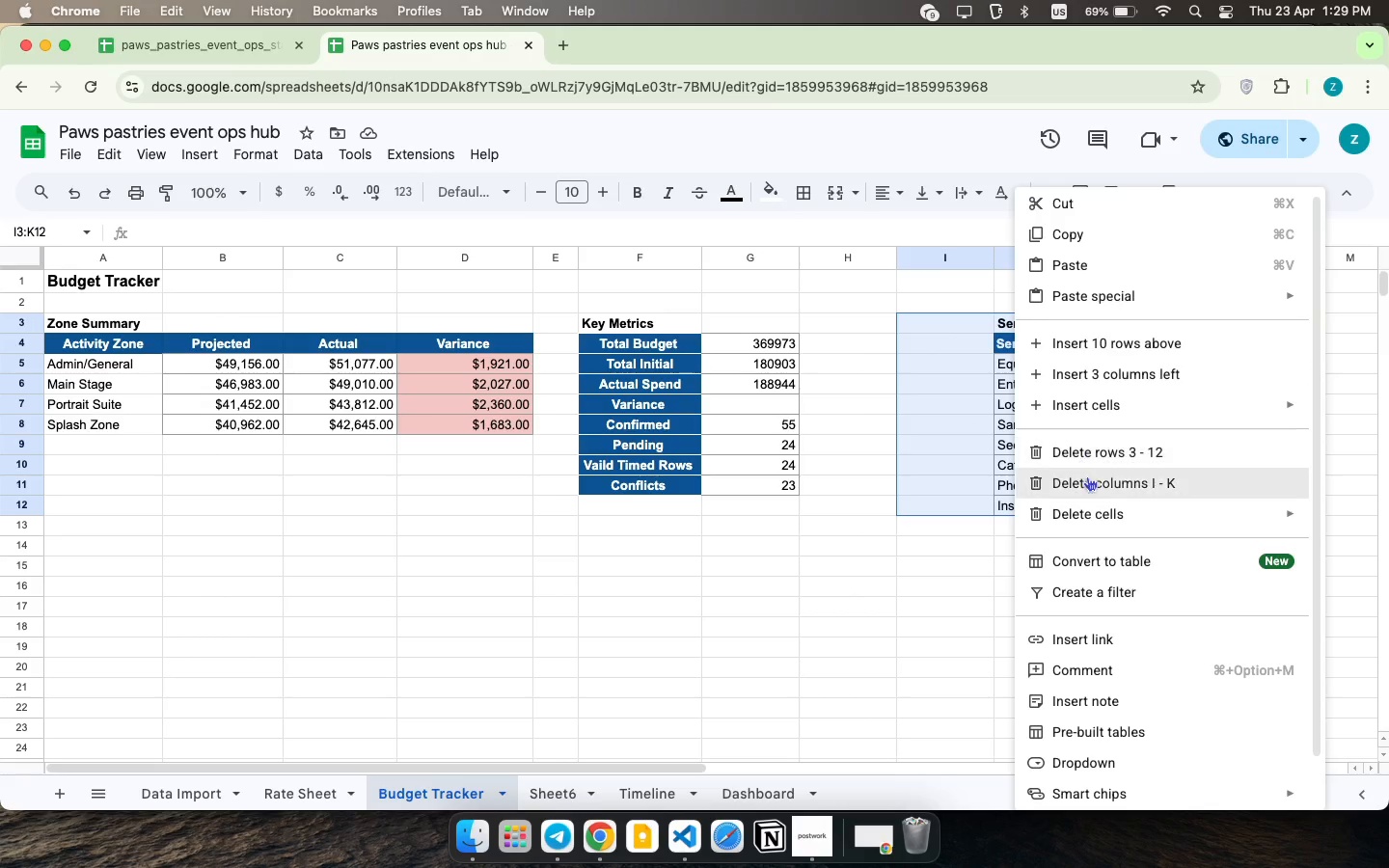 
mouse_move([1098, 482])
 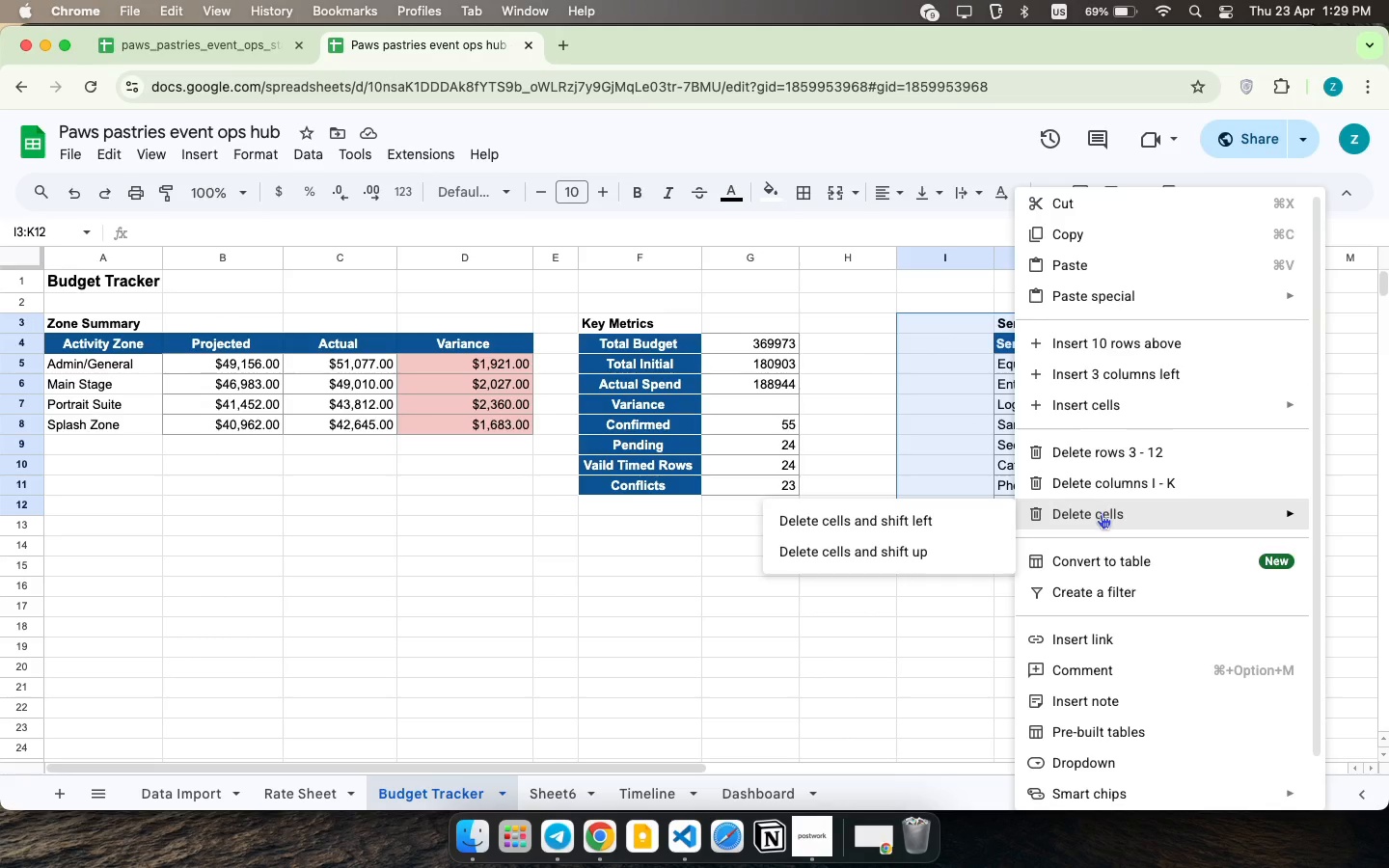 
left_click([1101, 514])
 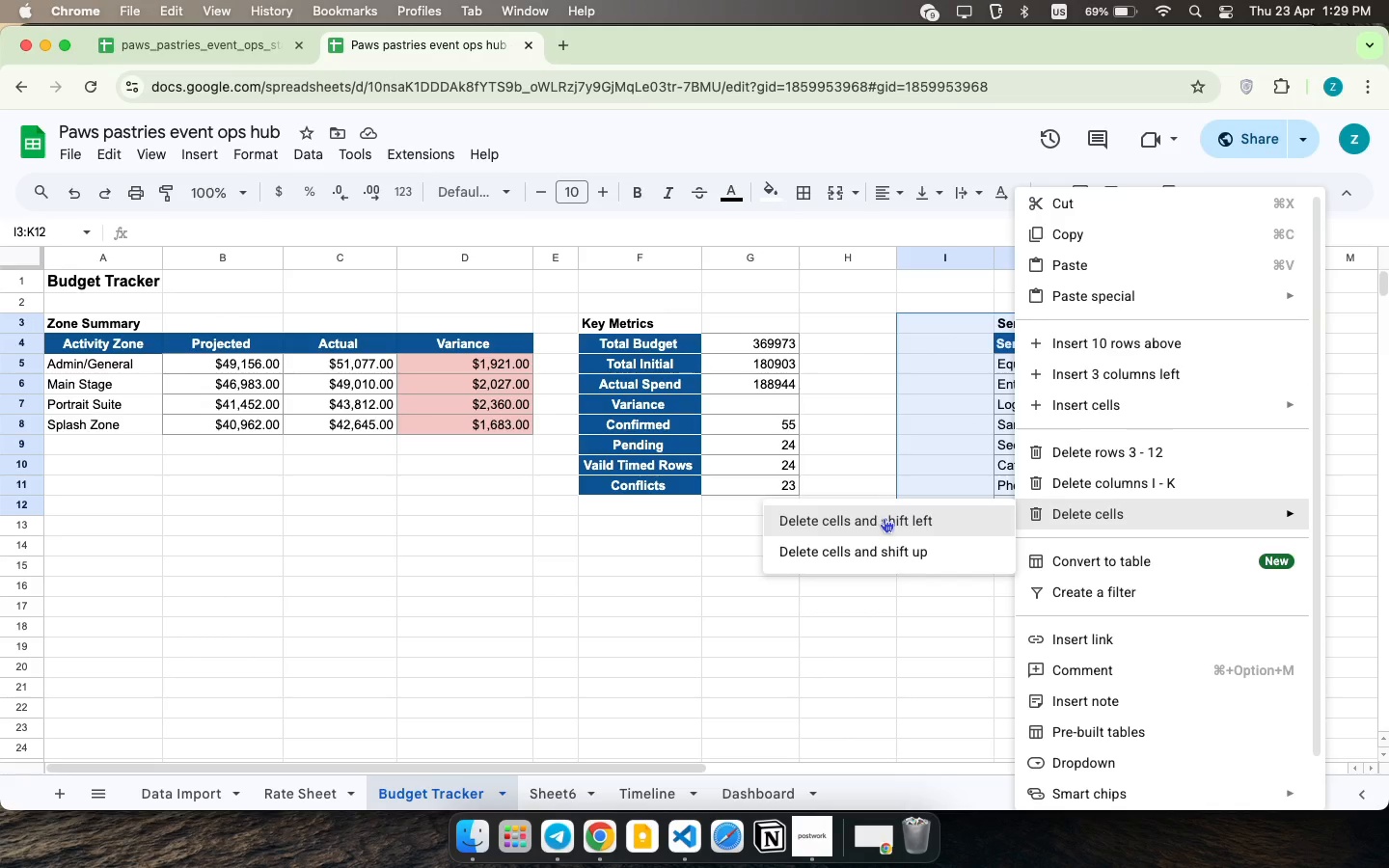 
left_click([884, 518])
 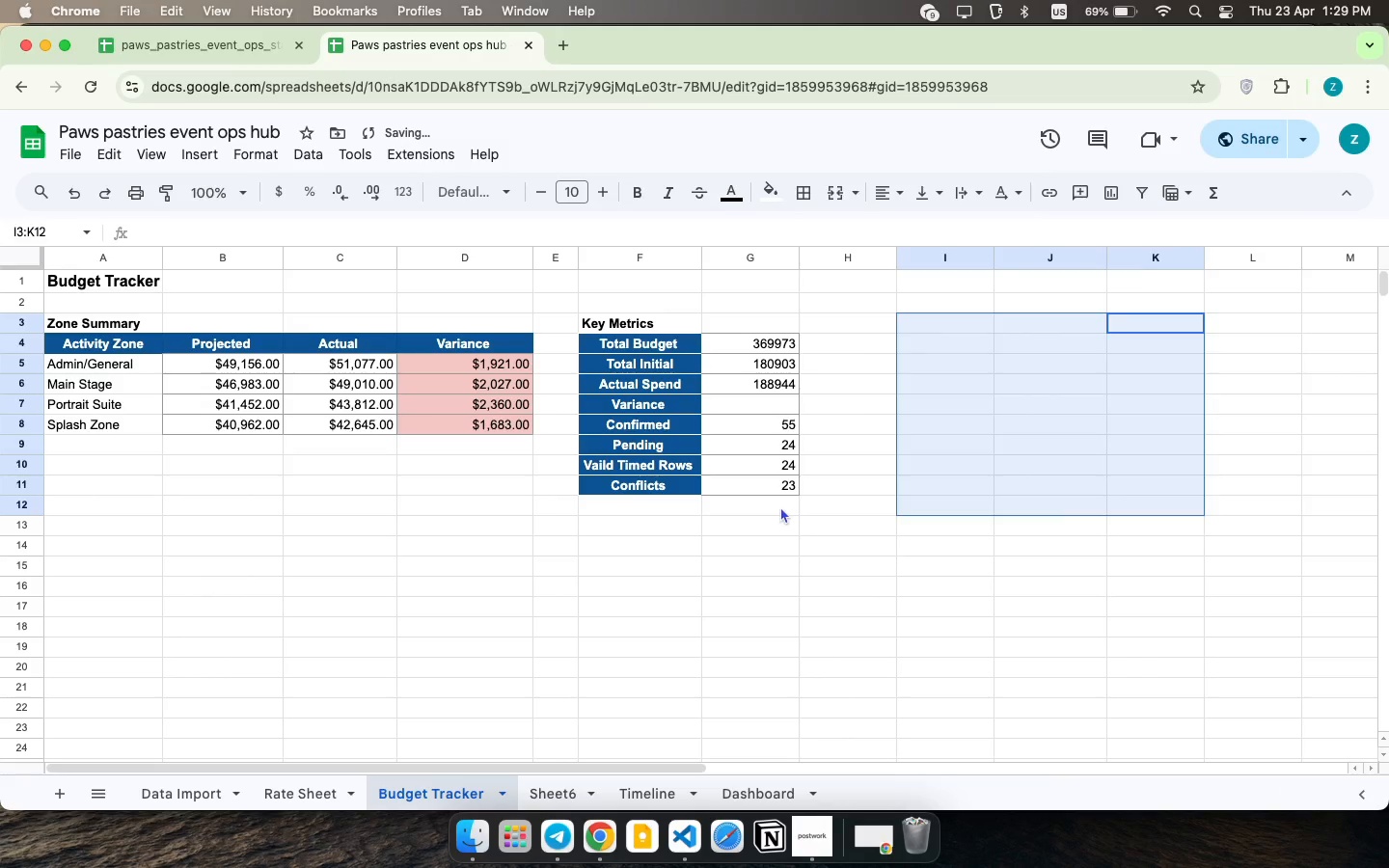 
left_click([780, 506])
 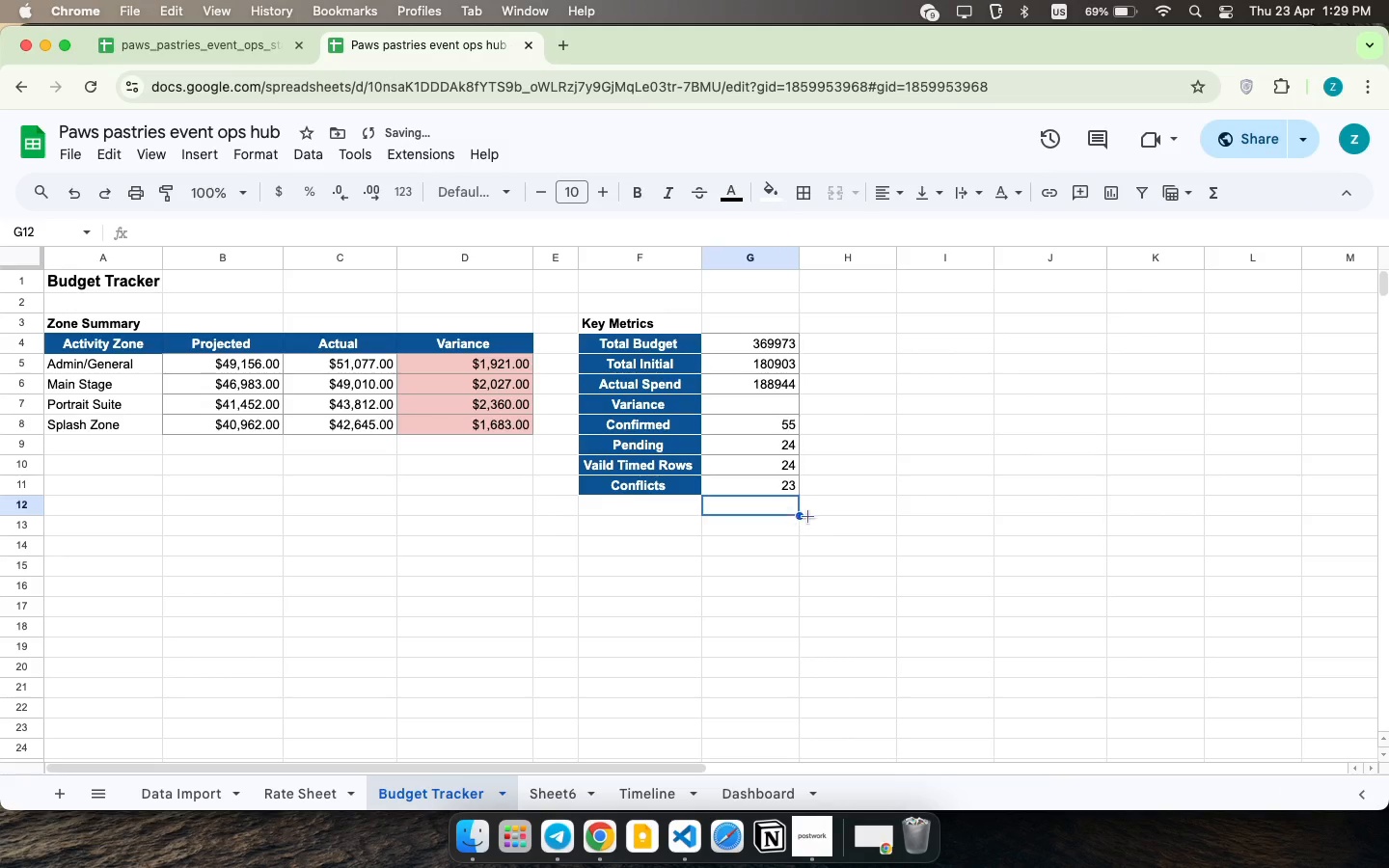 
left_click_drag(start_coordinate=[818, 520], to_coordinate=[749, 388])
 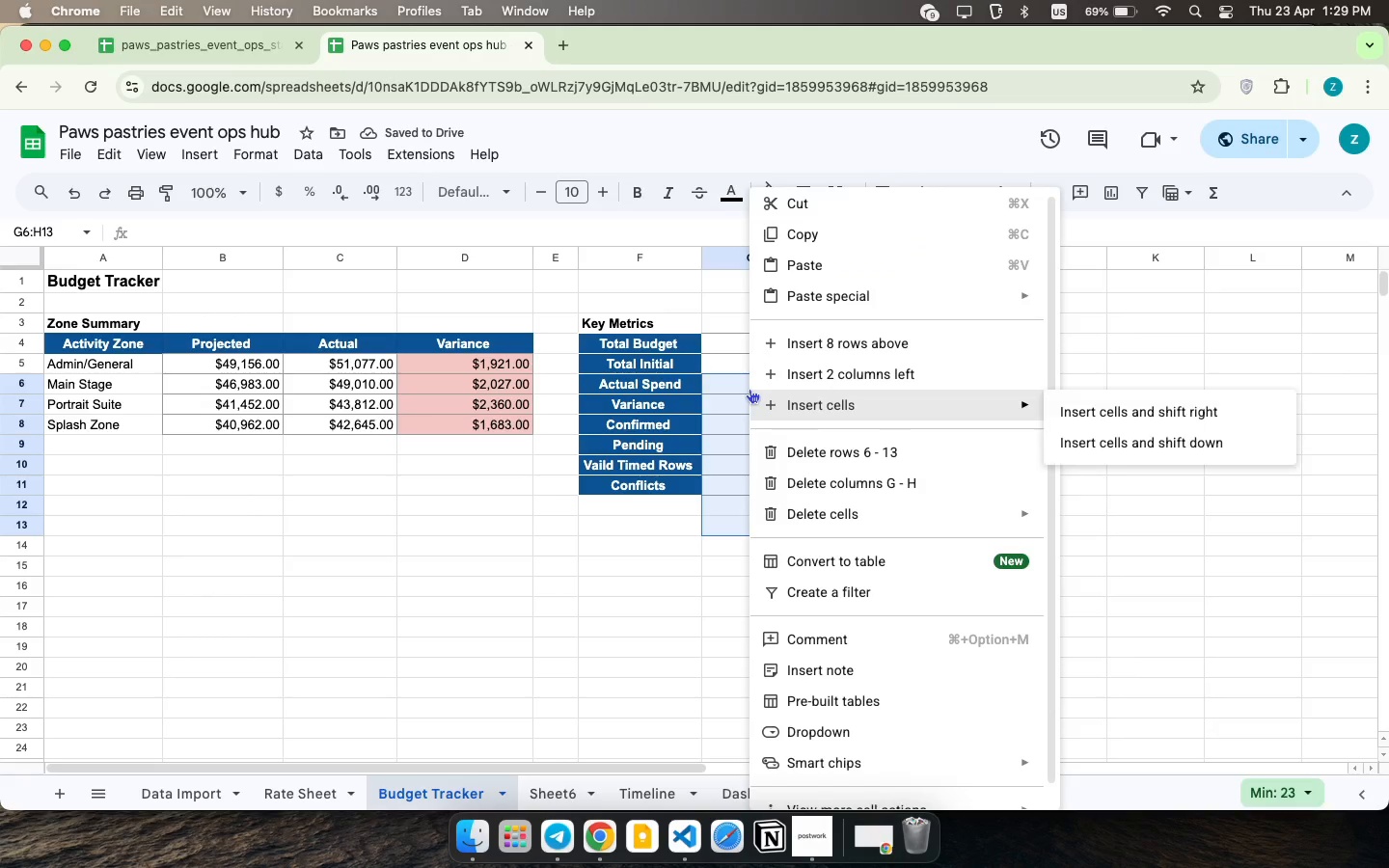 
right_click([749, 389])
 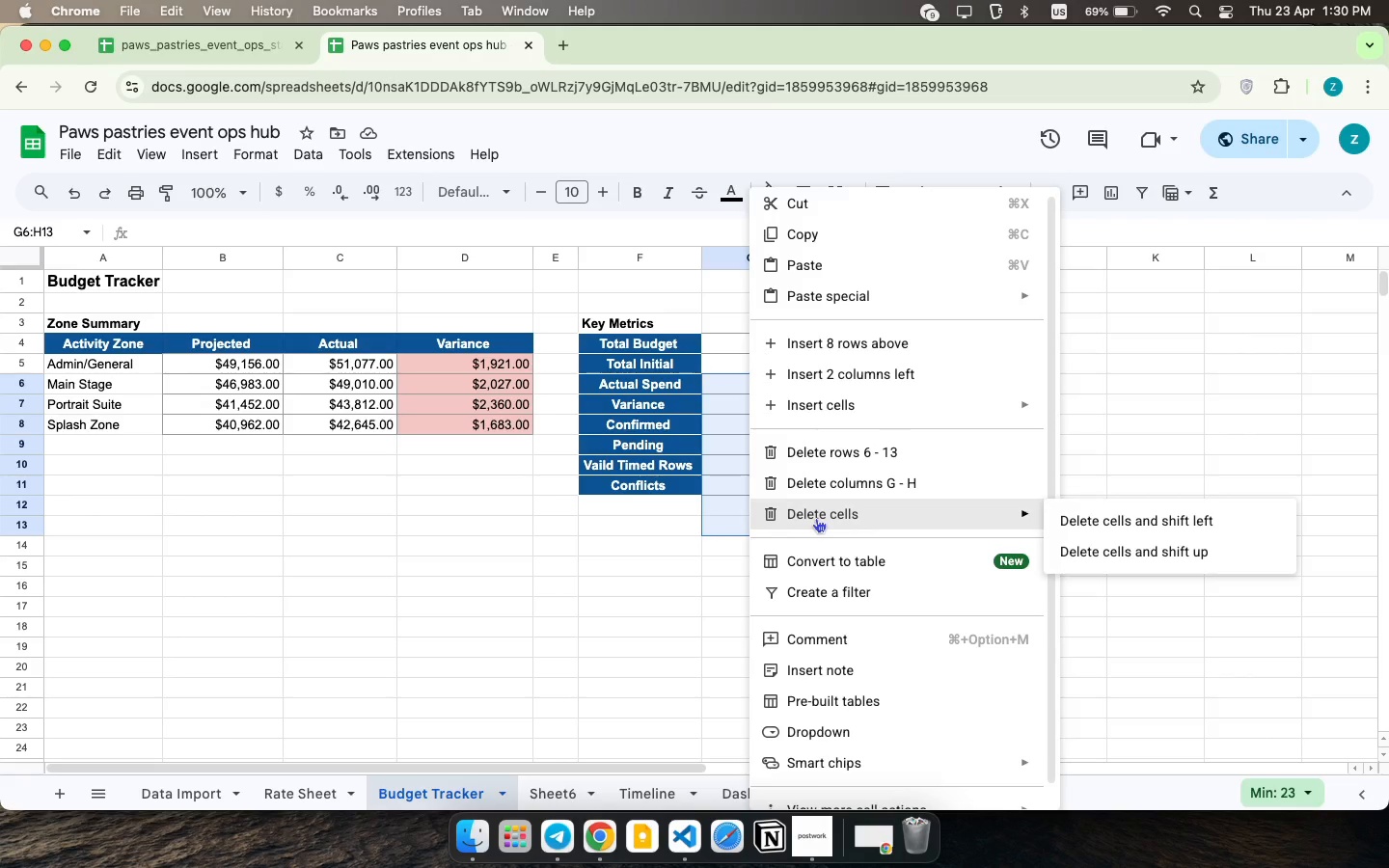 
left_click([816, 518])
 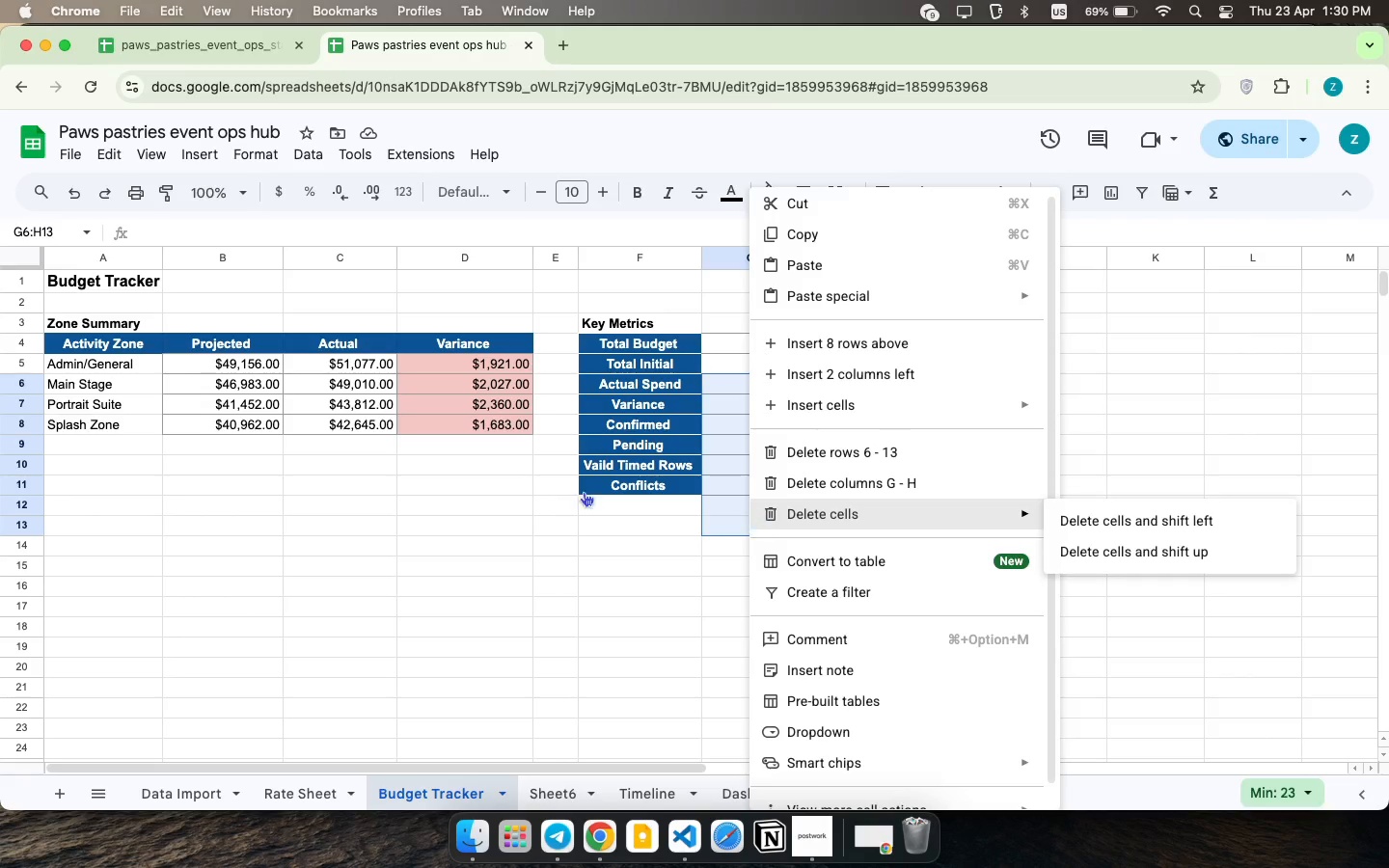 
left_click([493, 487])
 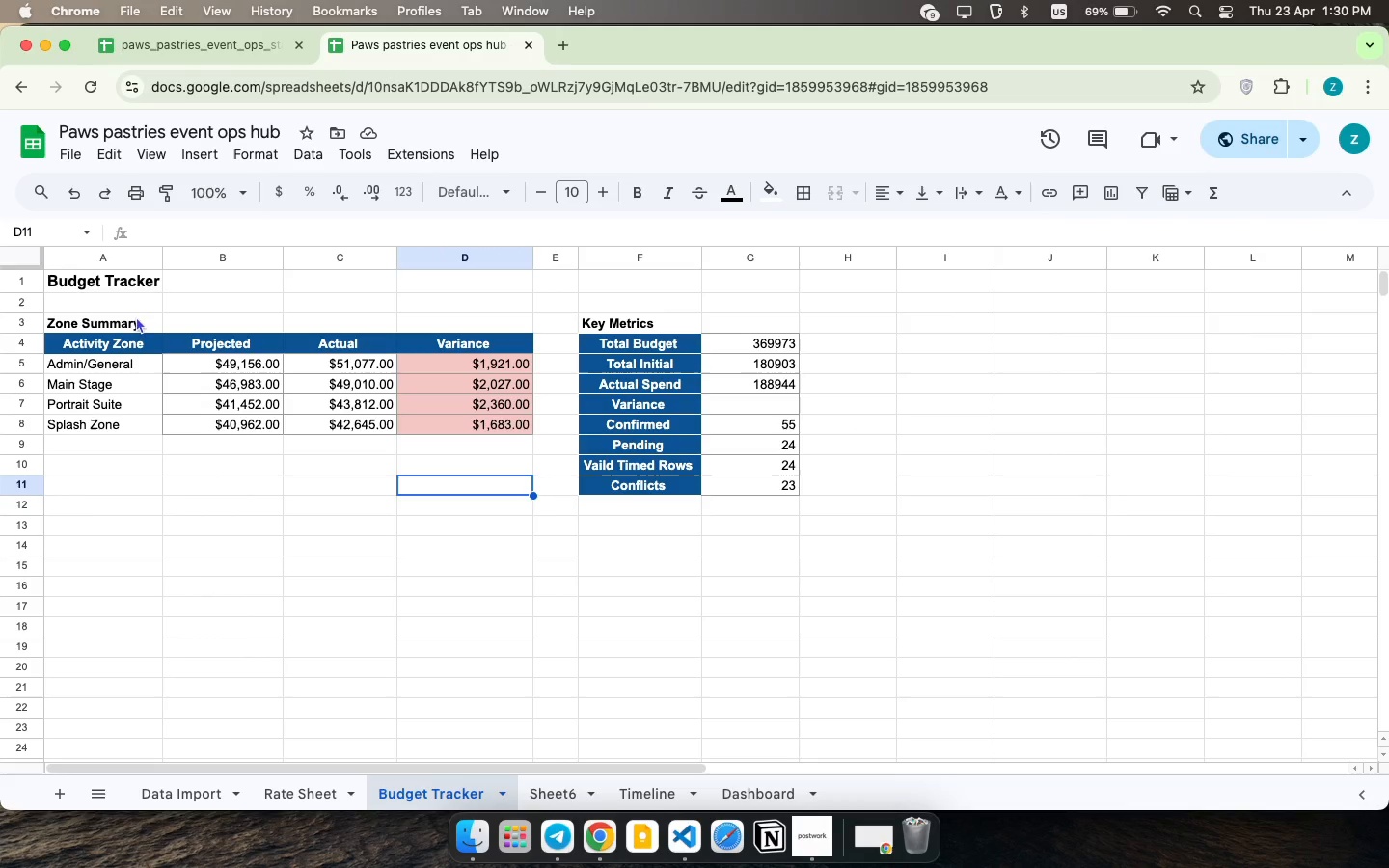 
left_click_drag(start_coordinate=[104, 311], to_coordinate=[507, 437])
 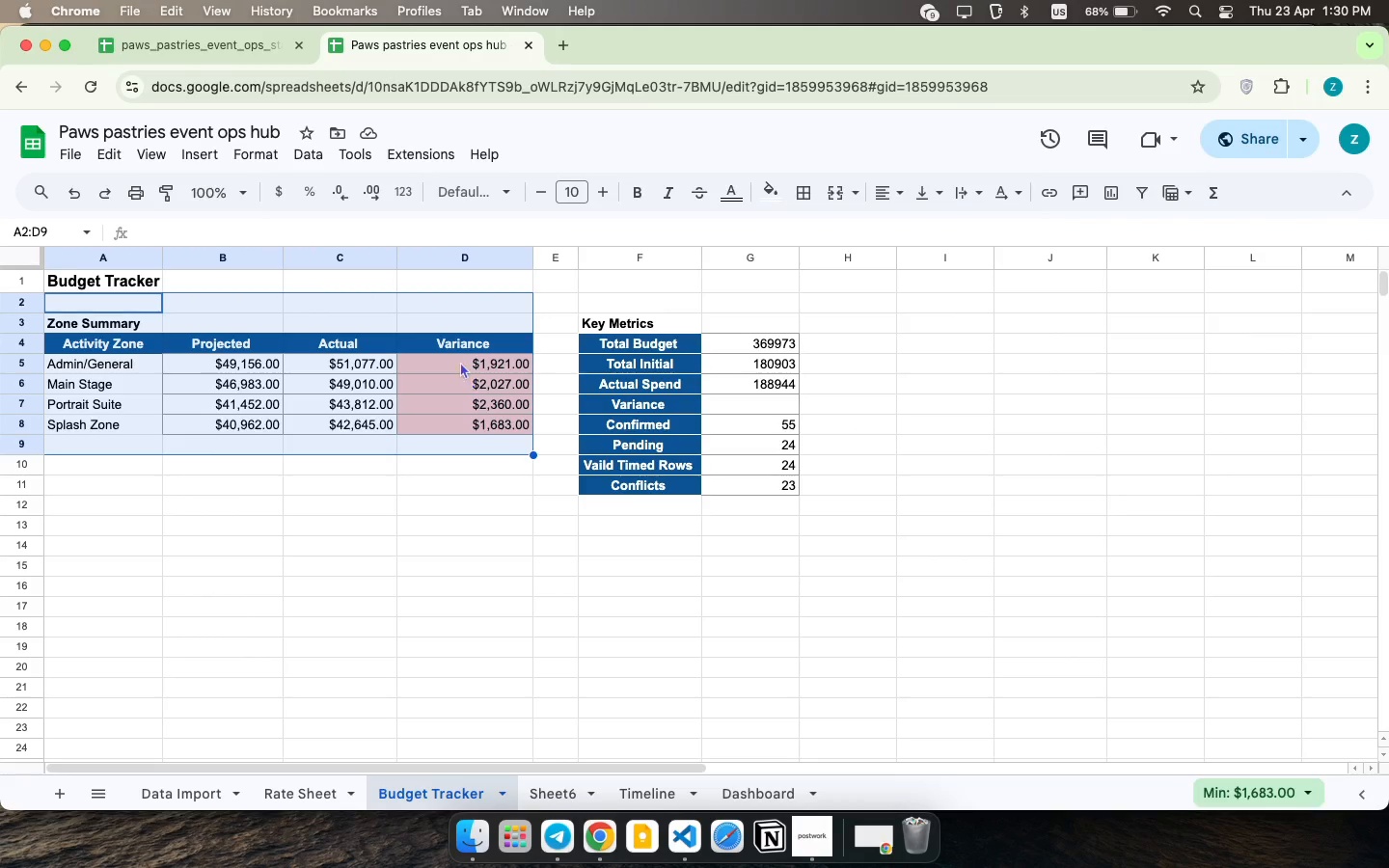 
left_click_drag(start_coordinate=[454, 351], to_coordinate=[423, 475])
 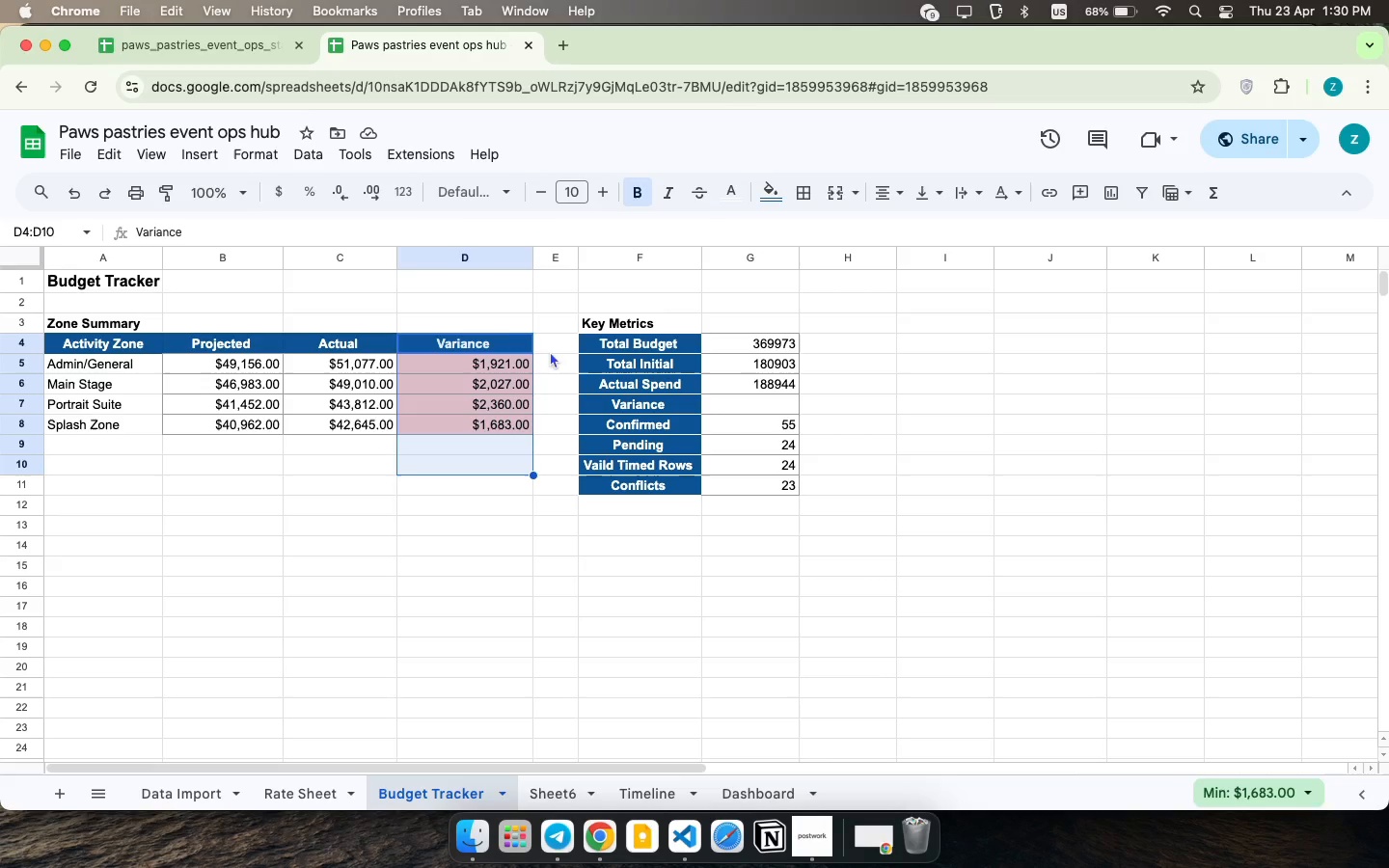 
left_click_drag(start_coordinate=[550, 346], to_coordinate=[113, 429])
 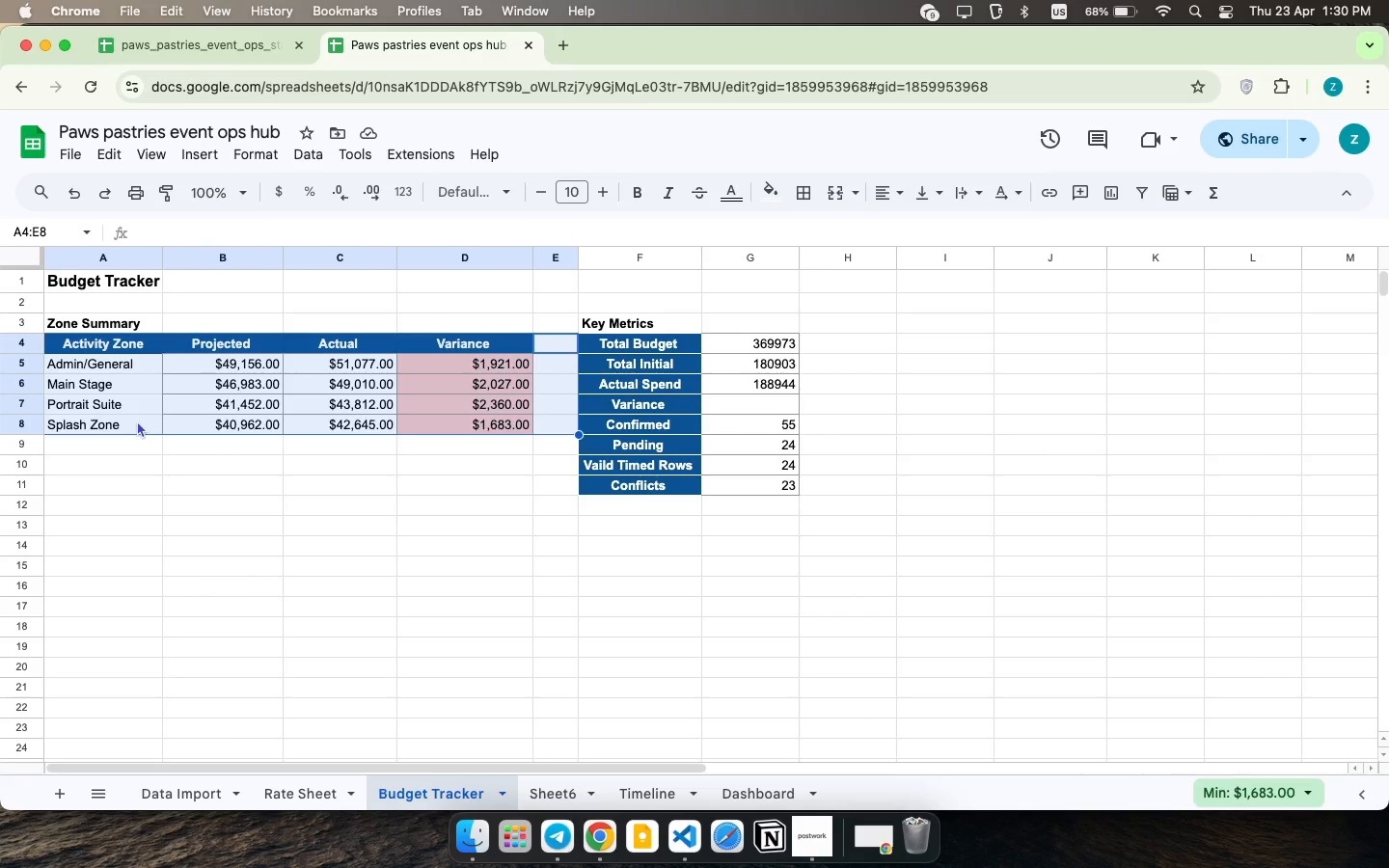 
key(Meta+C)
 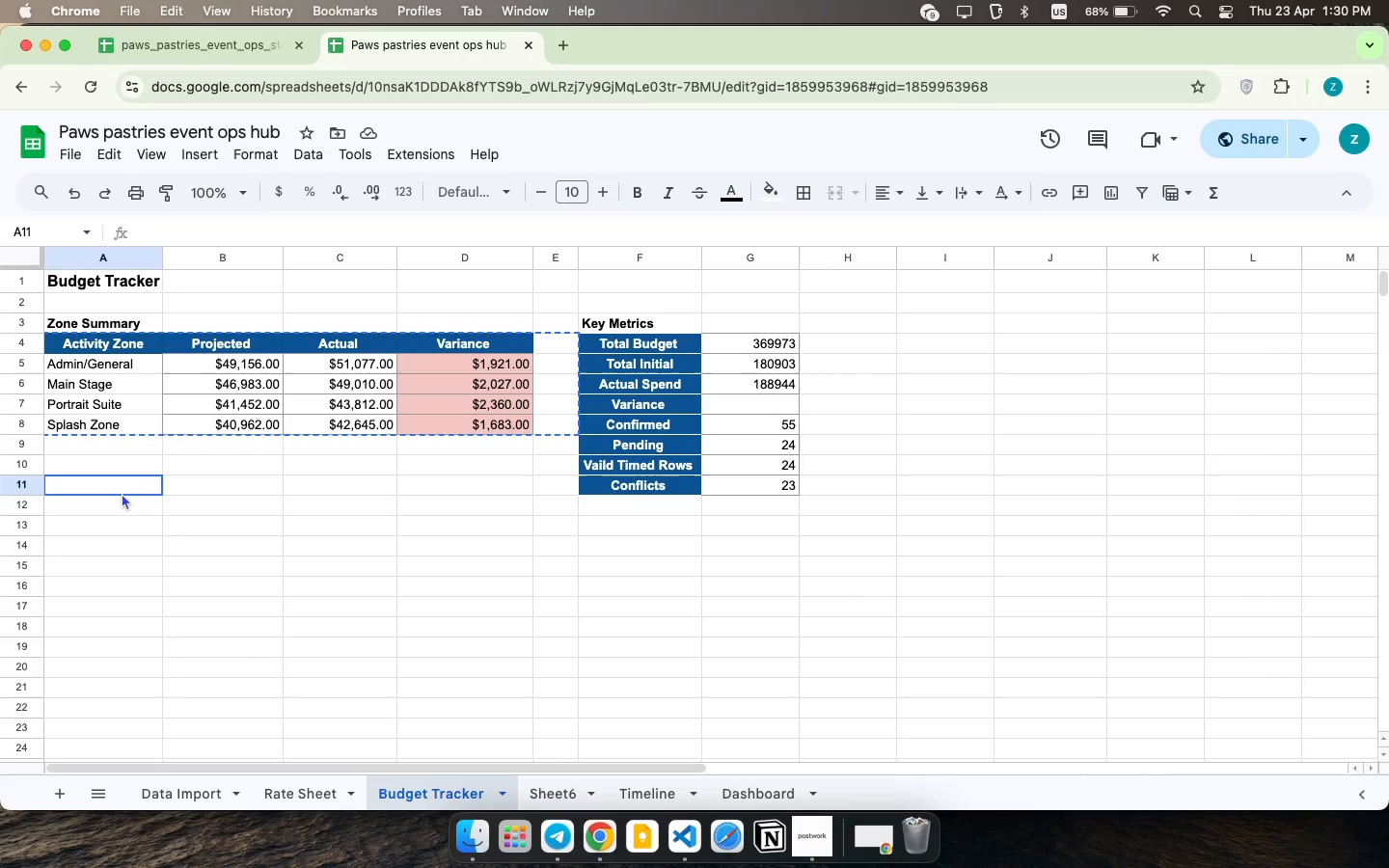 
key(Meta+CommandLeft)
 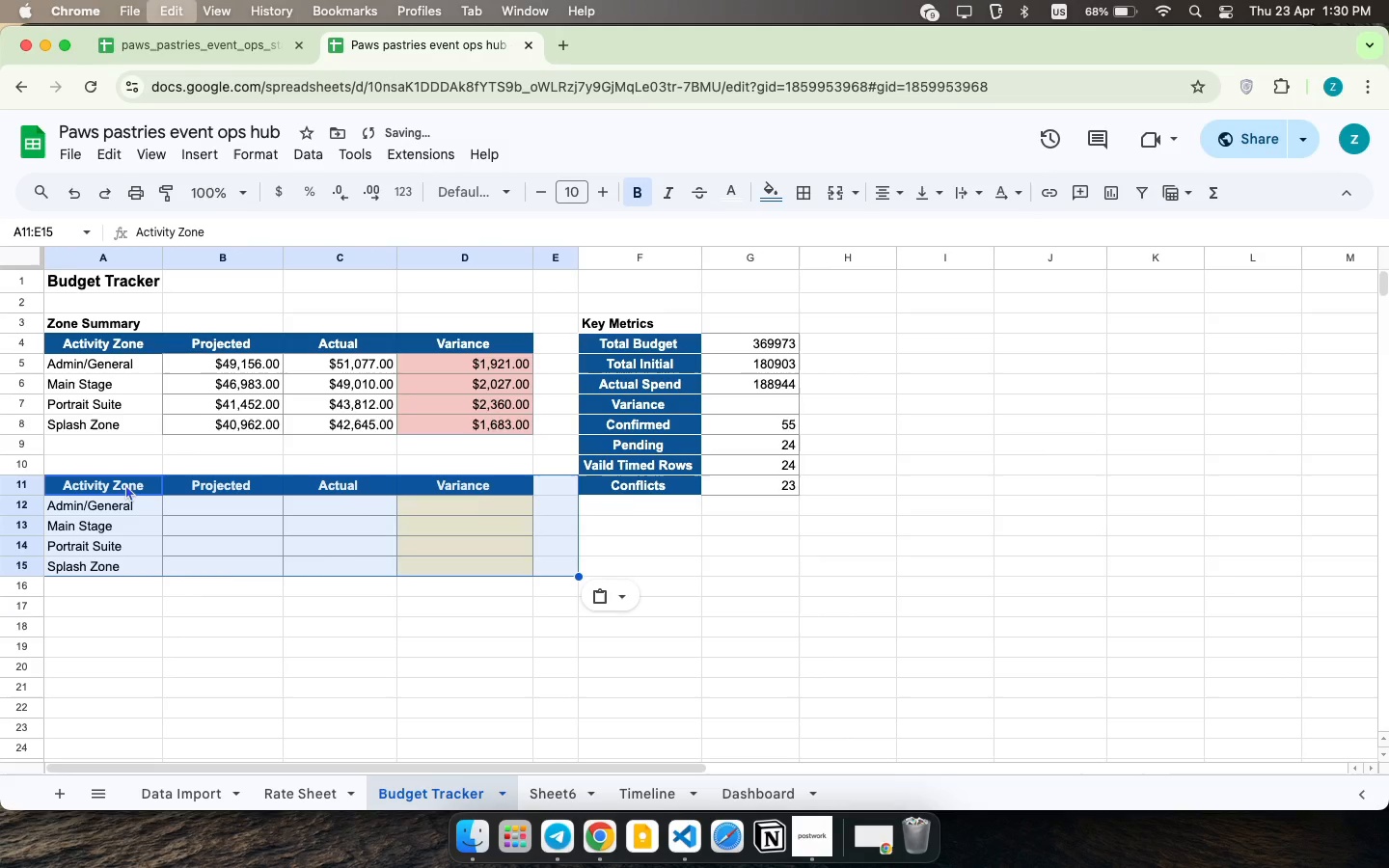 
key(Meta+V)
 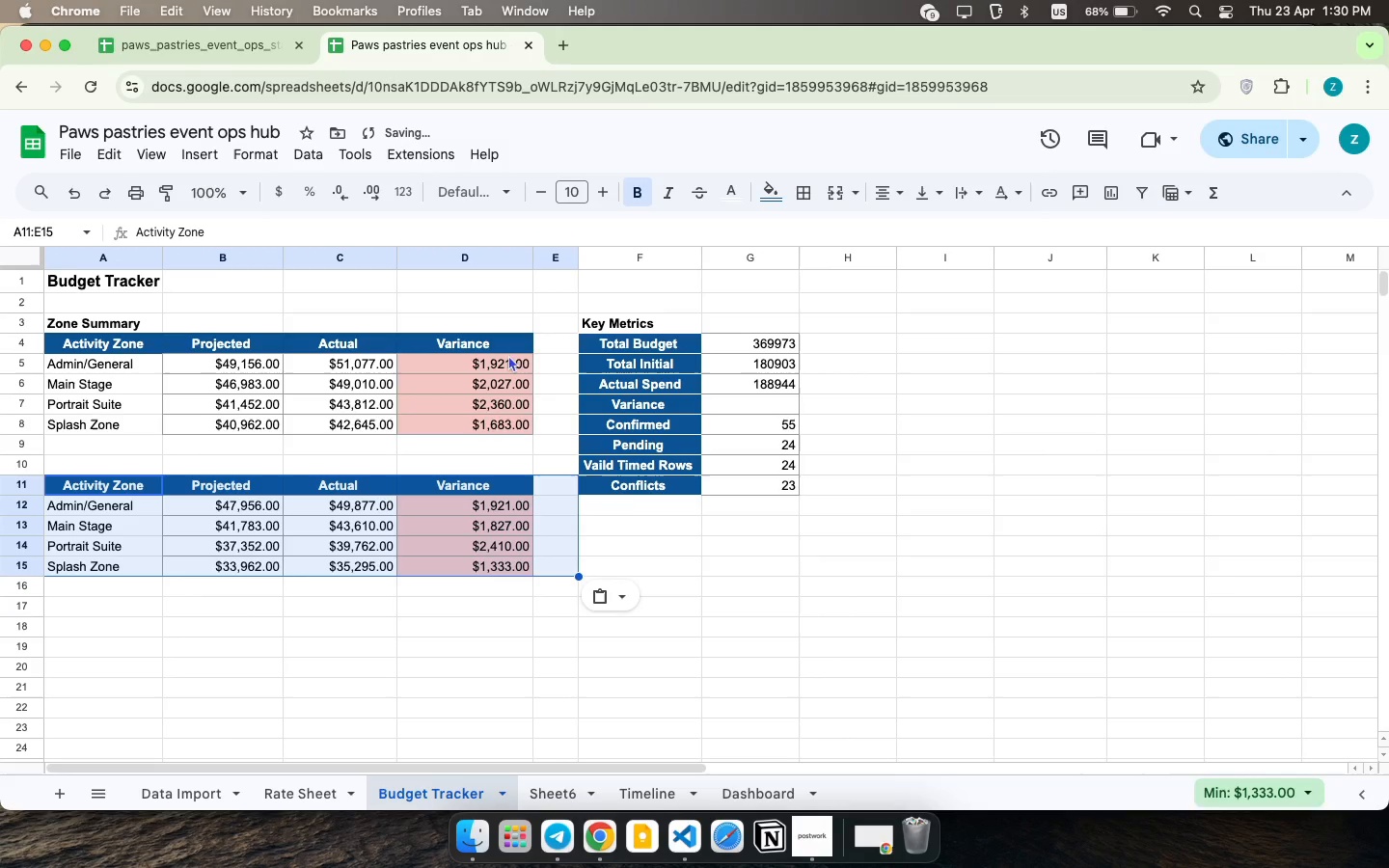 
left_click_drag(start_coordinate=[531, 326], to_coordinate=[504, 339])
 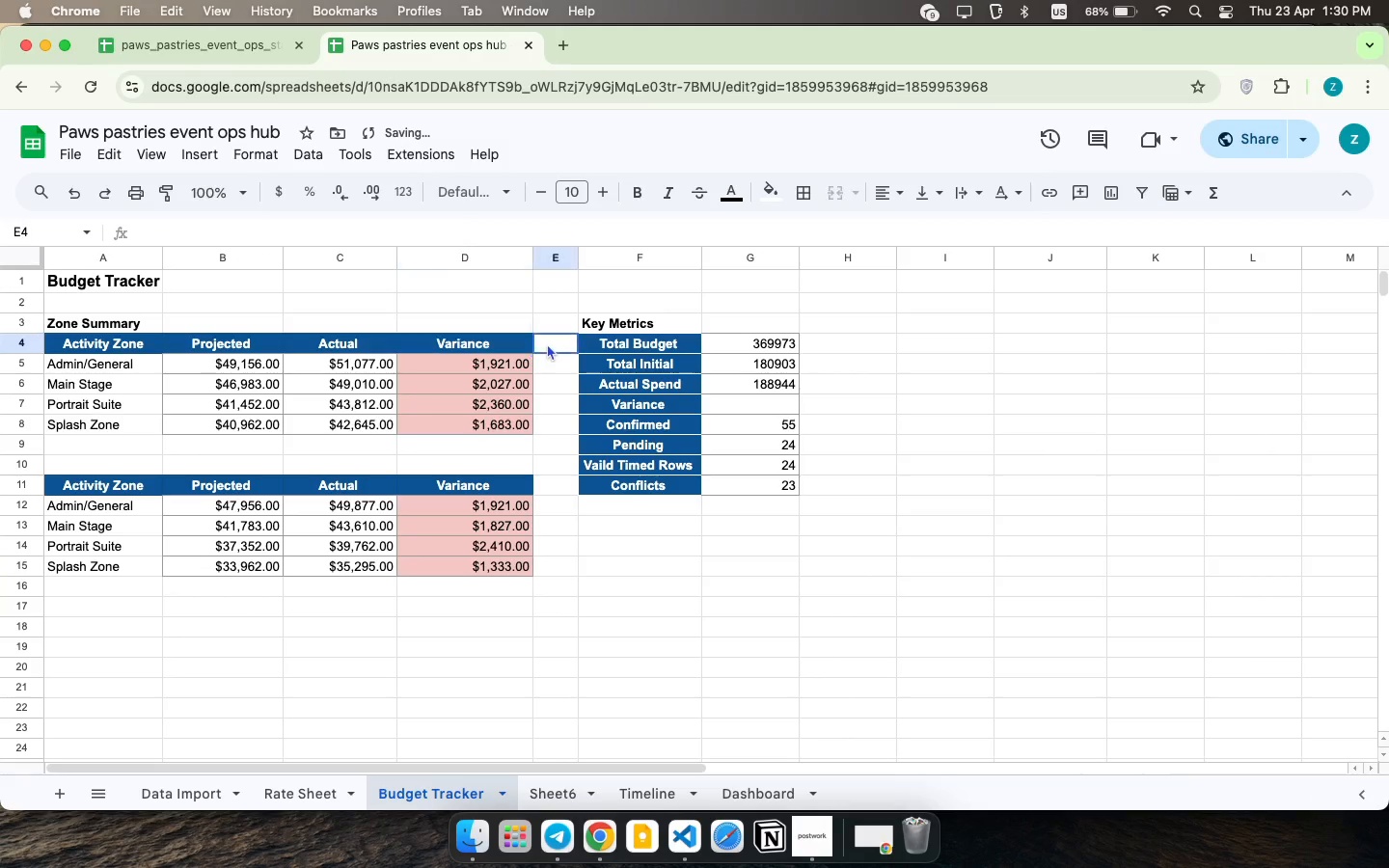 
left_click_drag(start_coordinate=[547, 343], to_coordinate=[73, 448])
 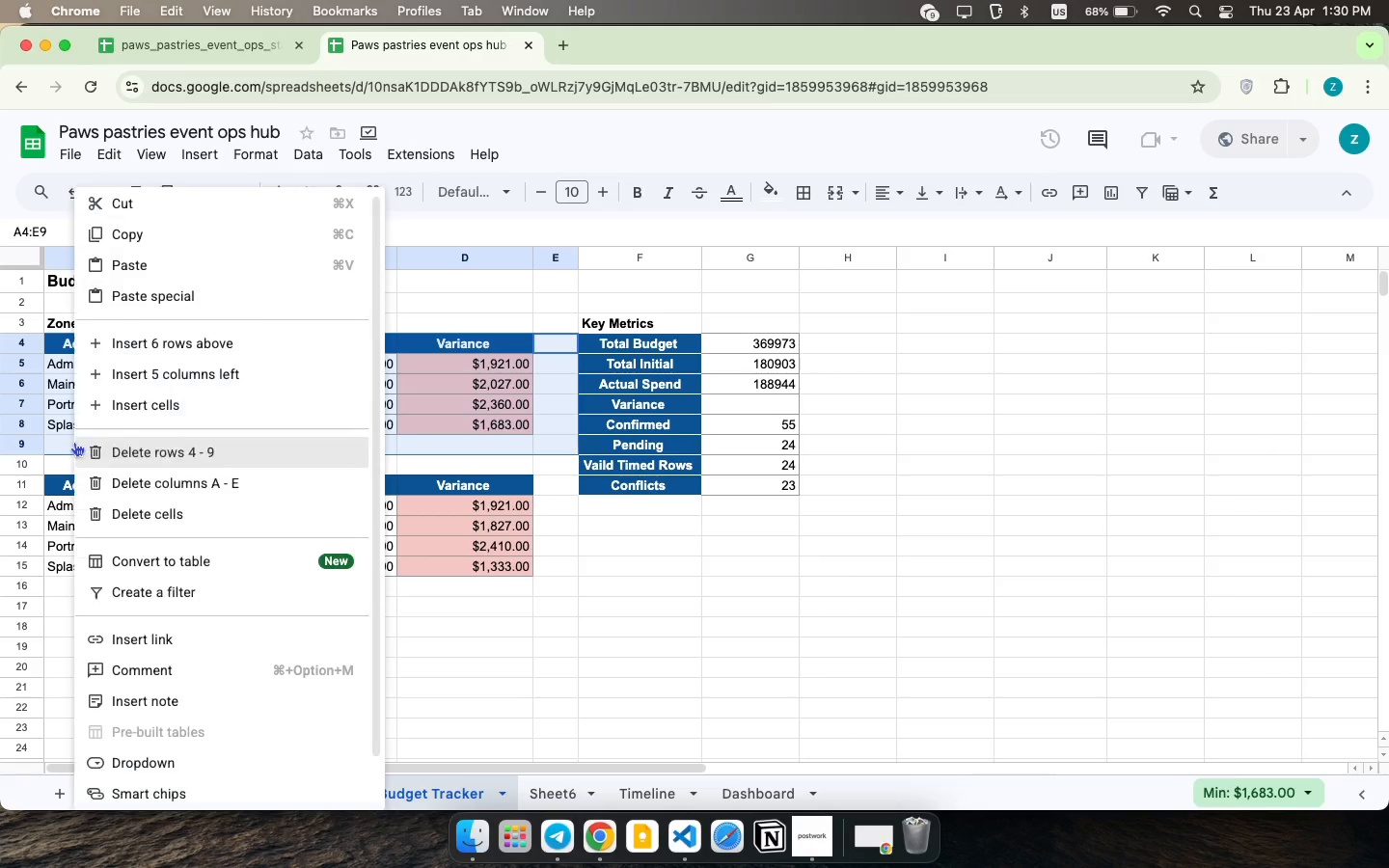 
right_click([74, 442])
 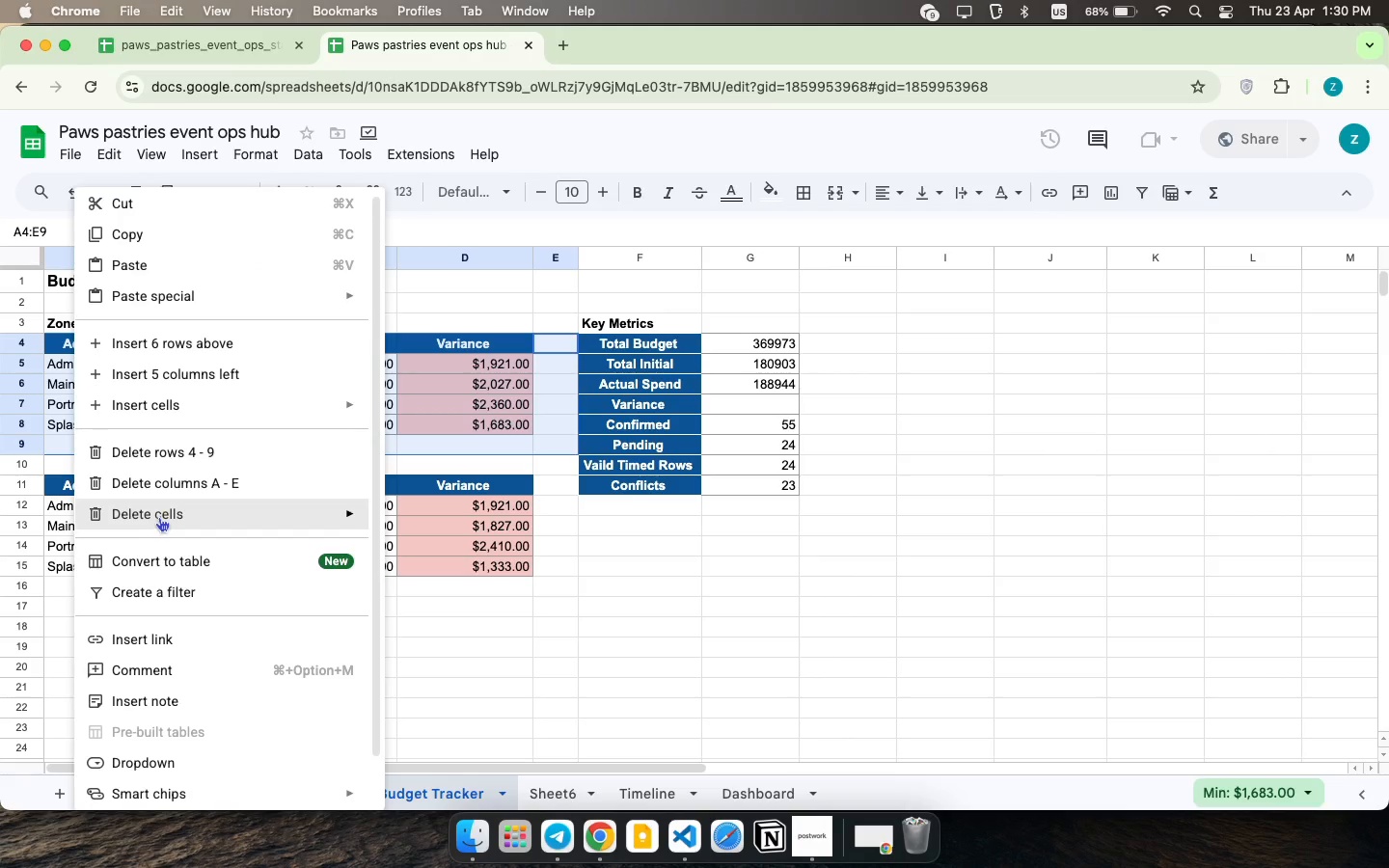 
left_click([163, 515])
 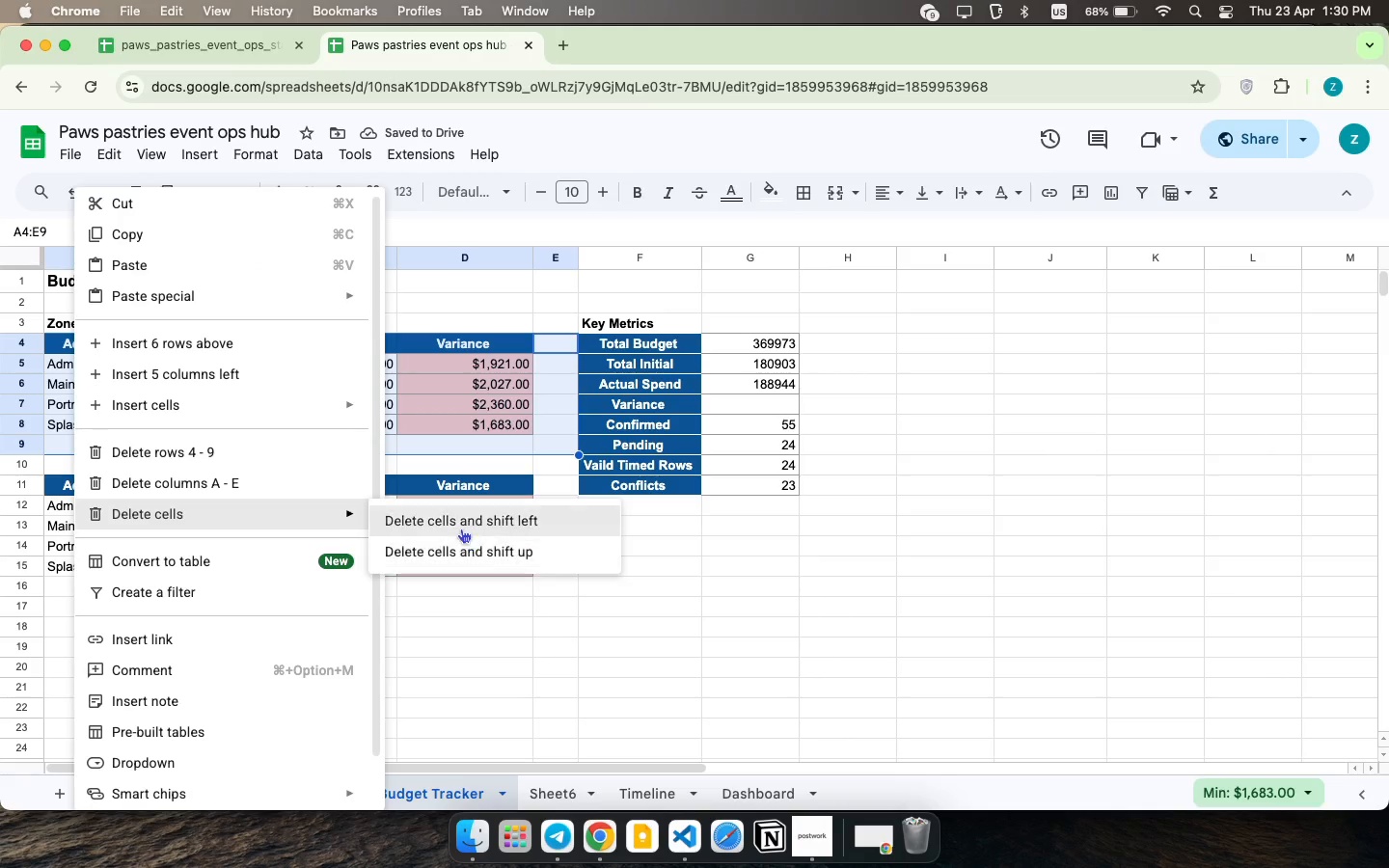 
left_click([461, 527])
 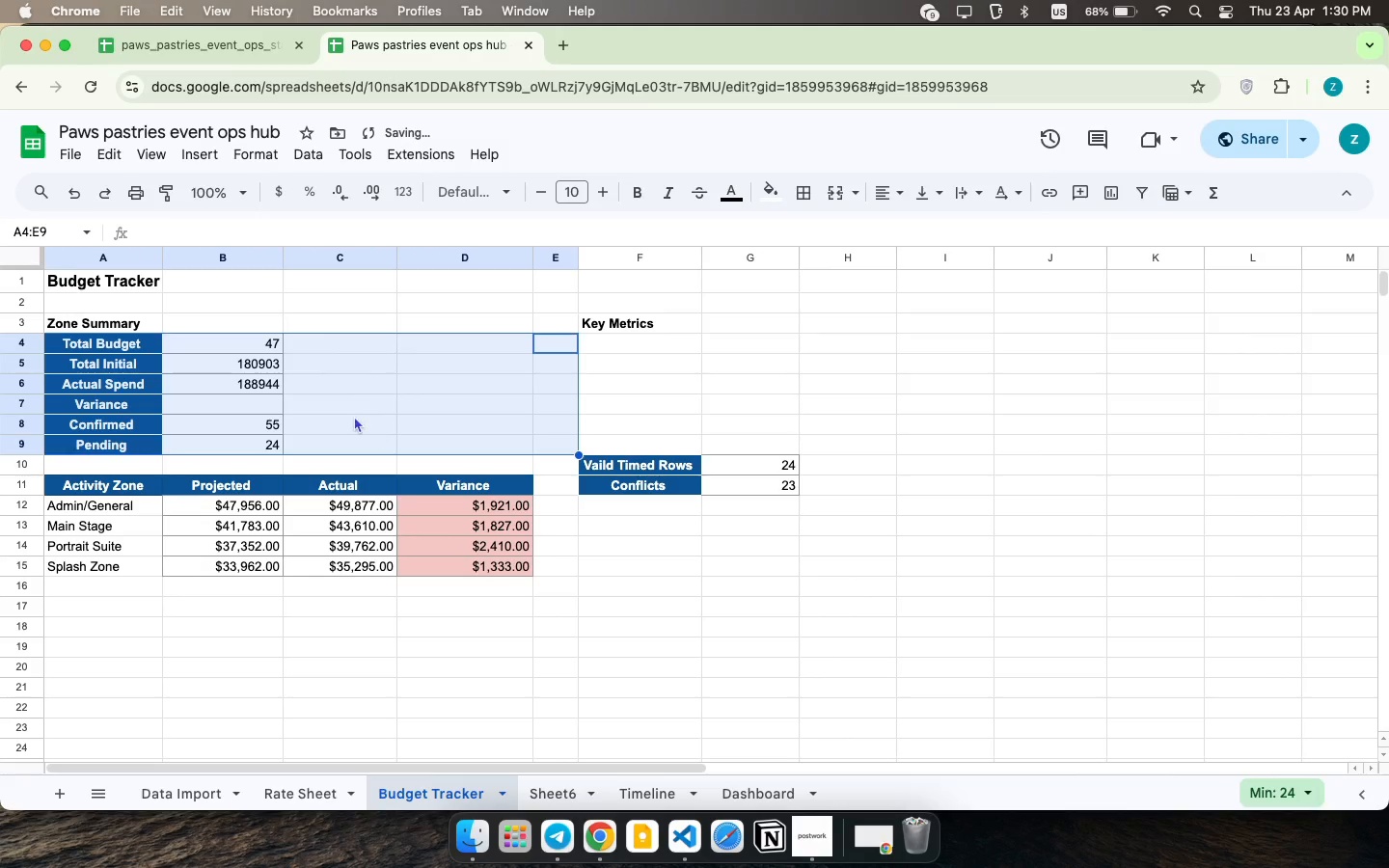 
right_click([354, 416])
 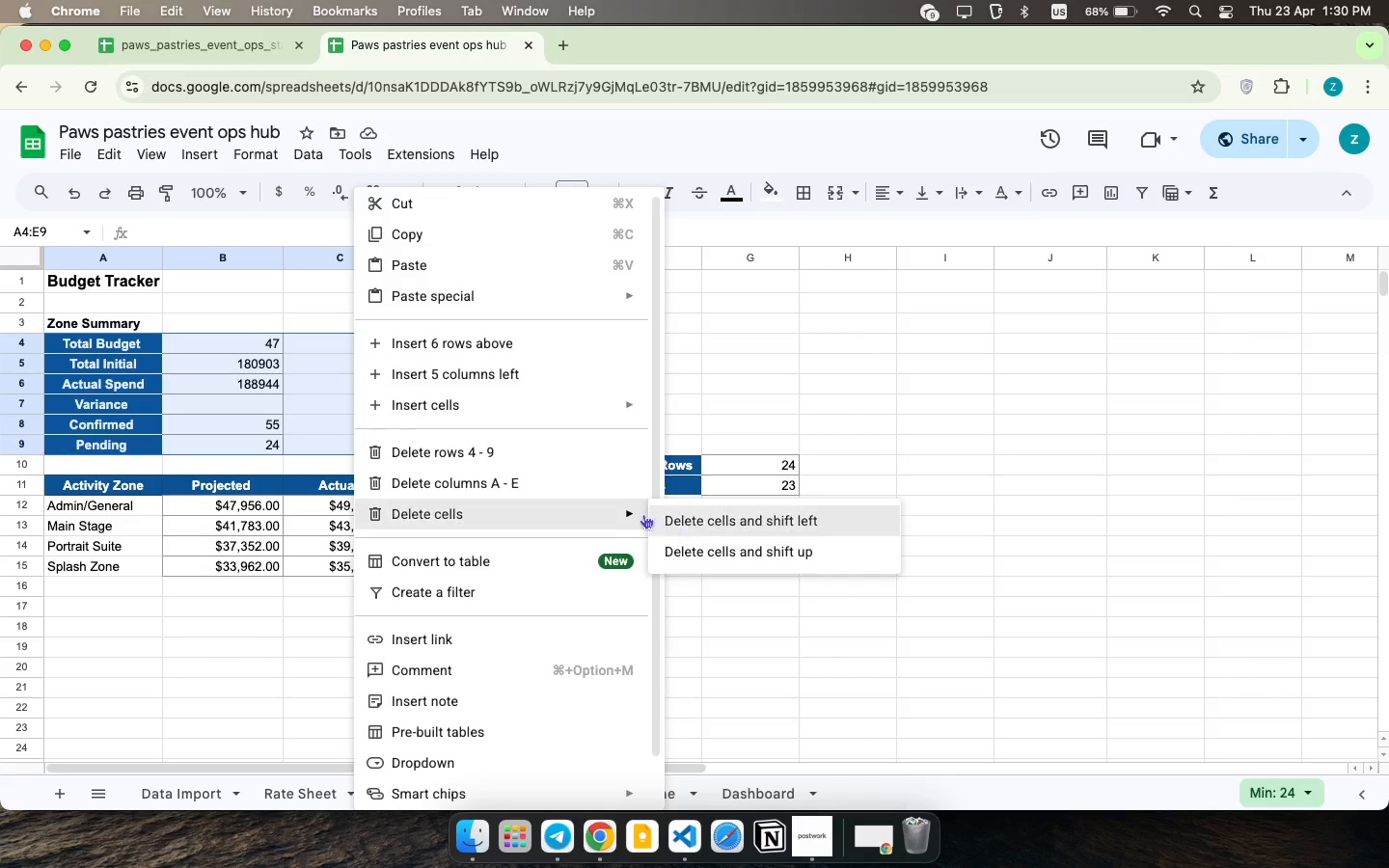 
left_click([710, 531])
 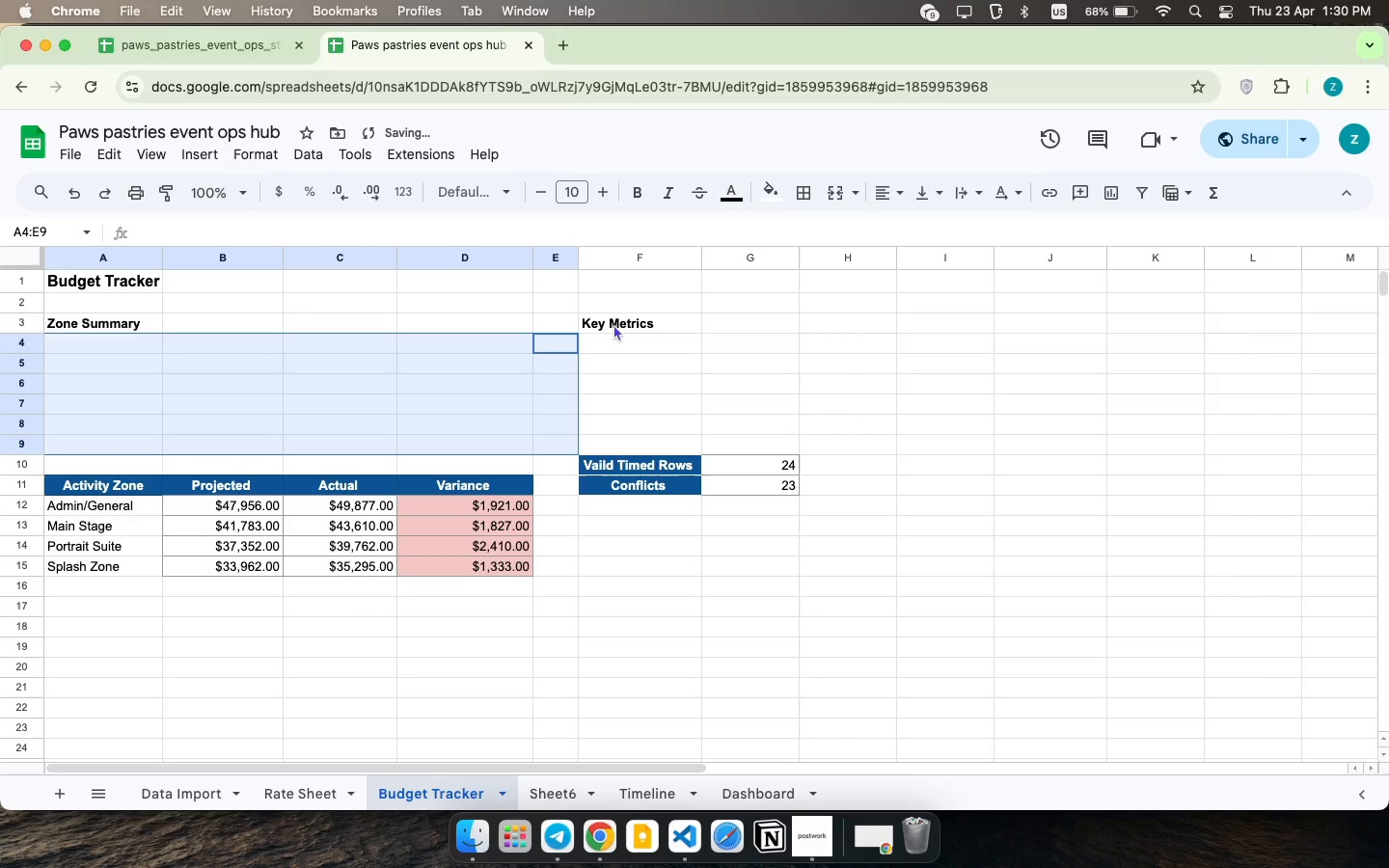 
left_click_drag(start_coordinate=[613, 307], to_coordinate=[760, 527])
 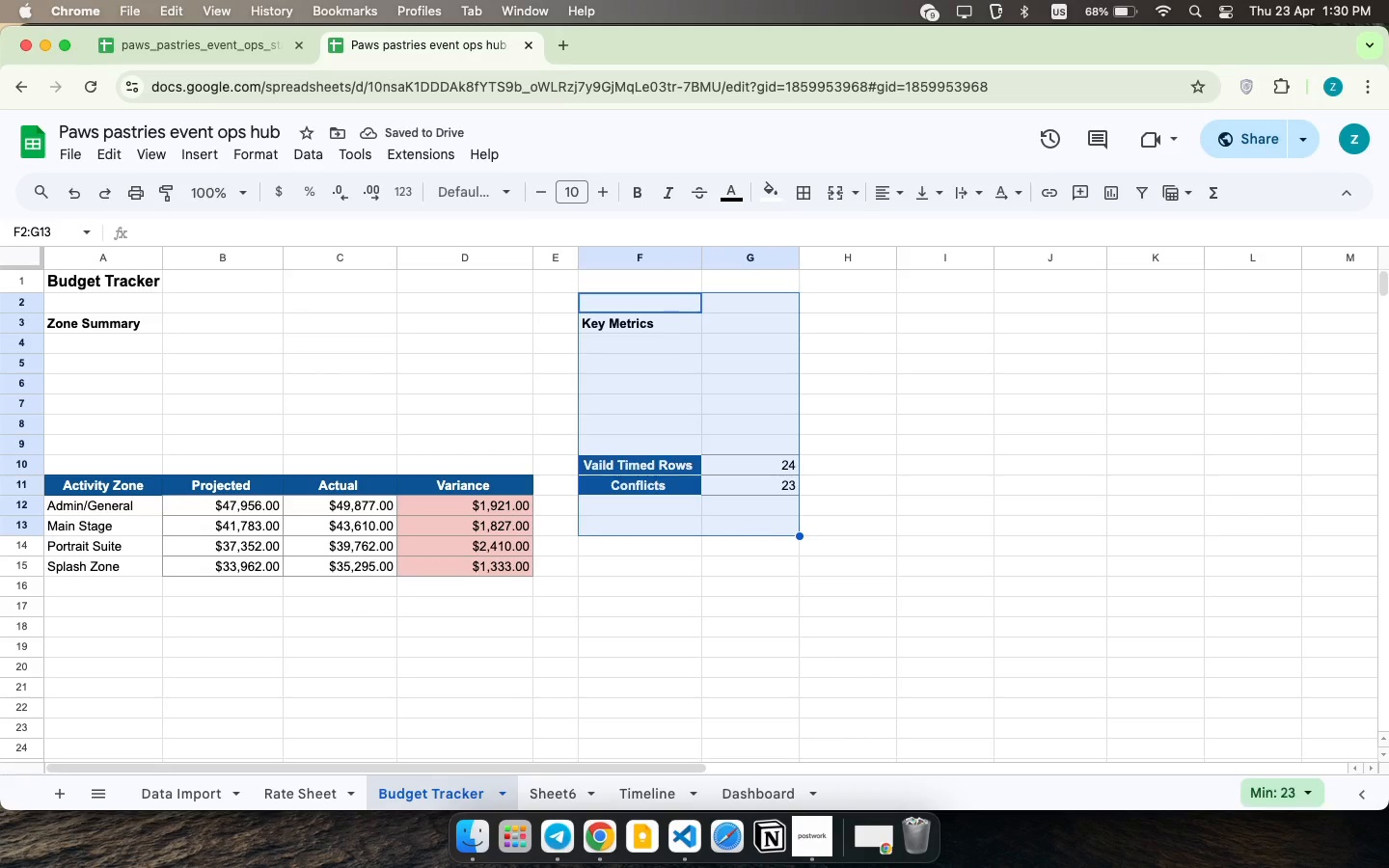 
key(Backspace)
 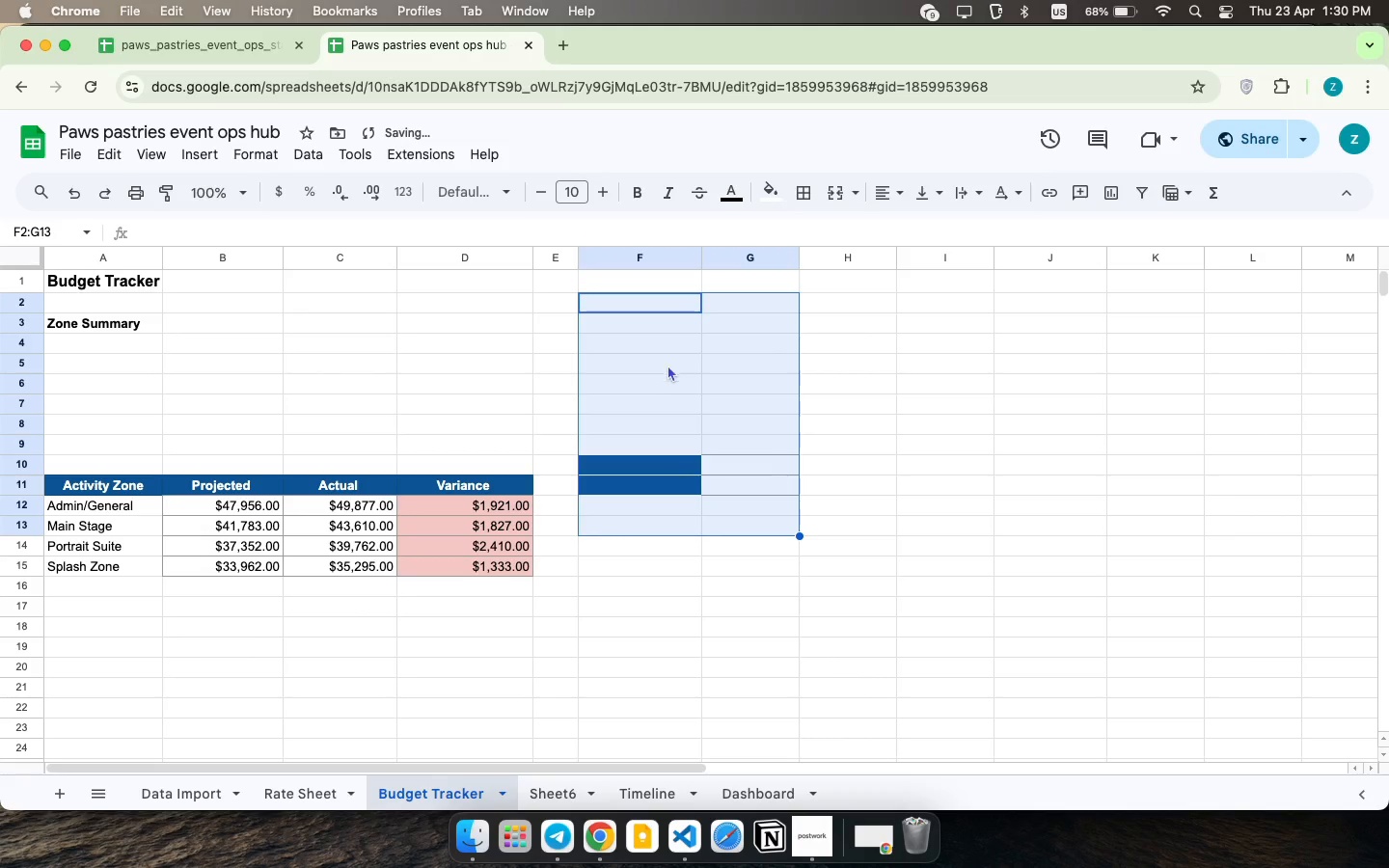 
right_click([677, 400])
 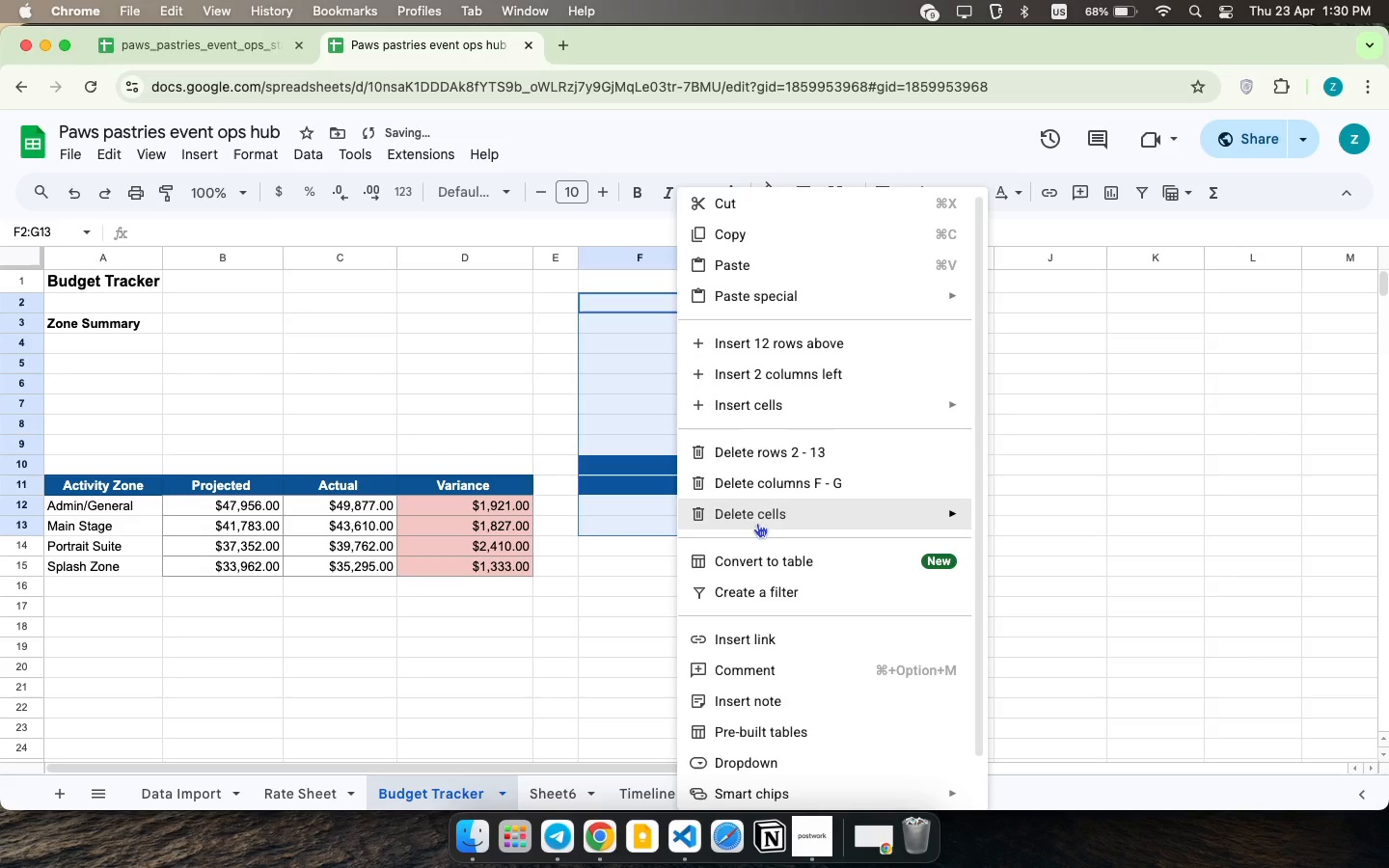 
left_click([757, 522])
 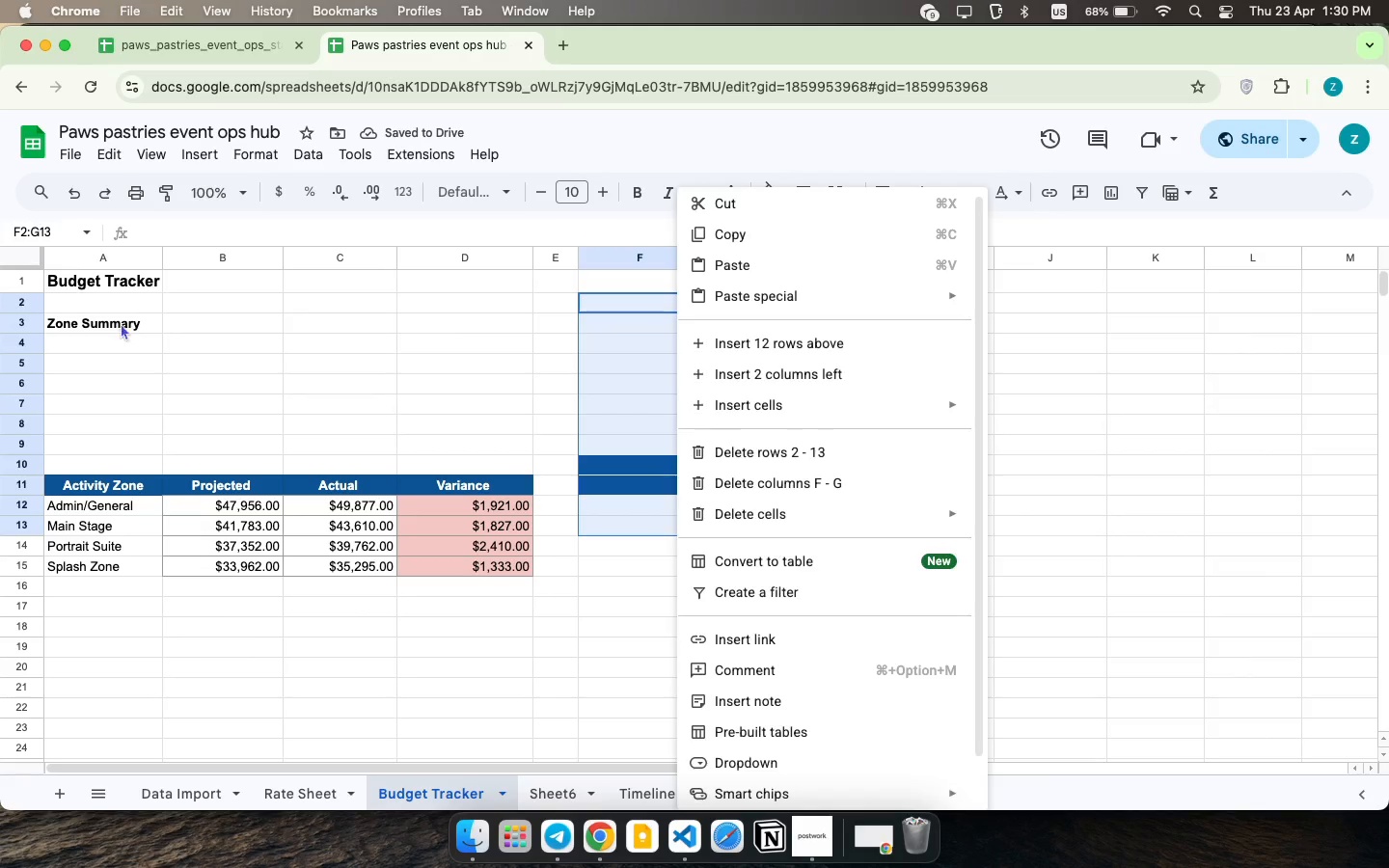 
left_click([124, 319])
 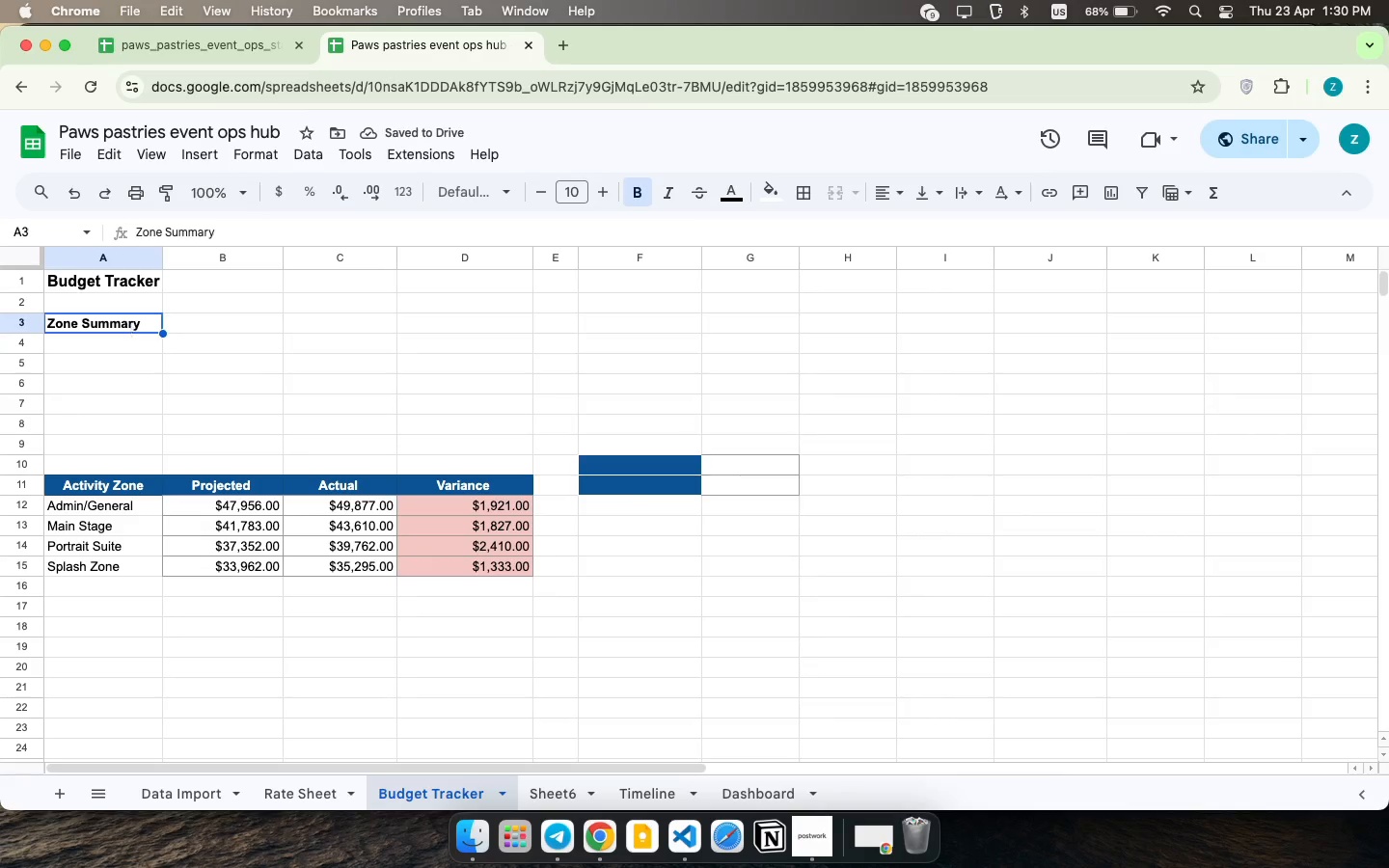 
key(Backspace)
 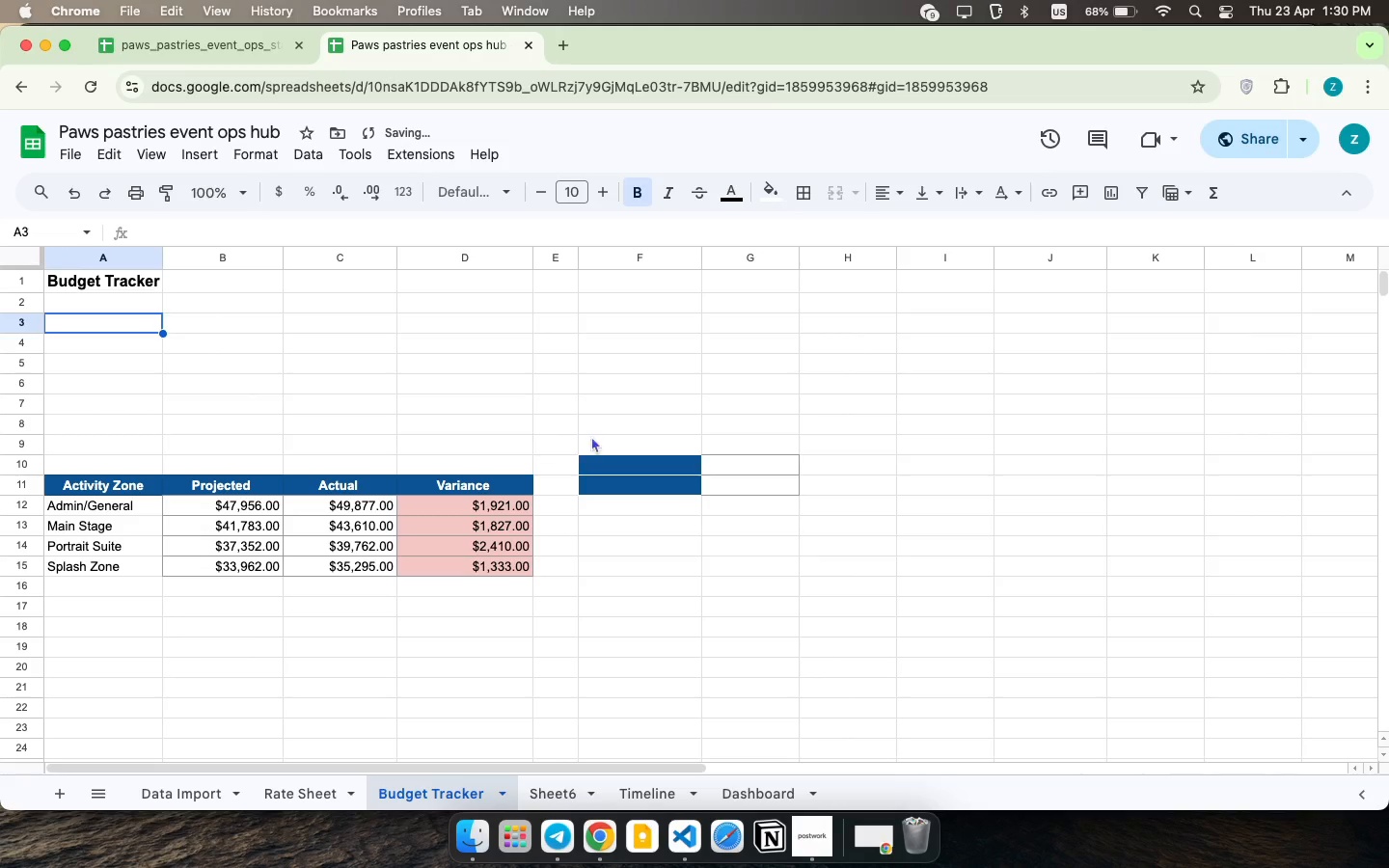 
left_click_drag(start_coordinate=[634, 434], to_coordinate=[778, 515])
 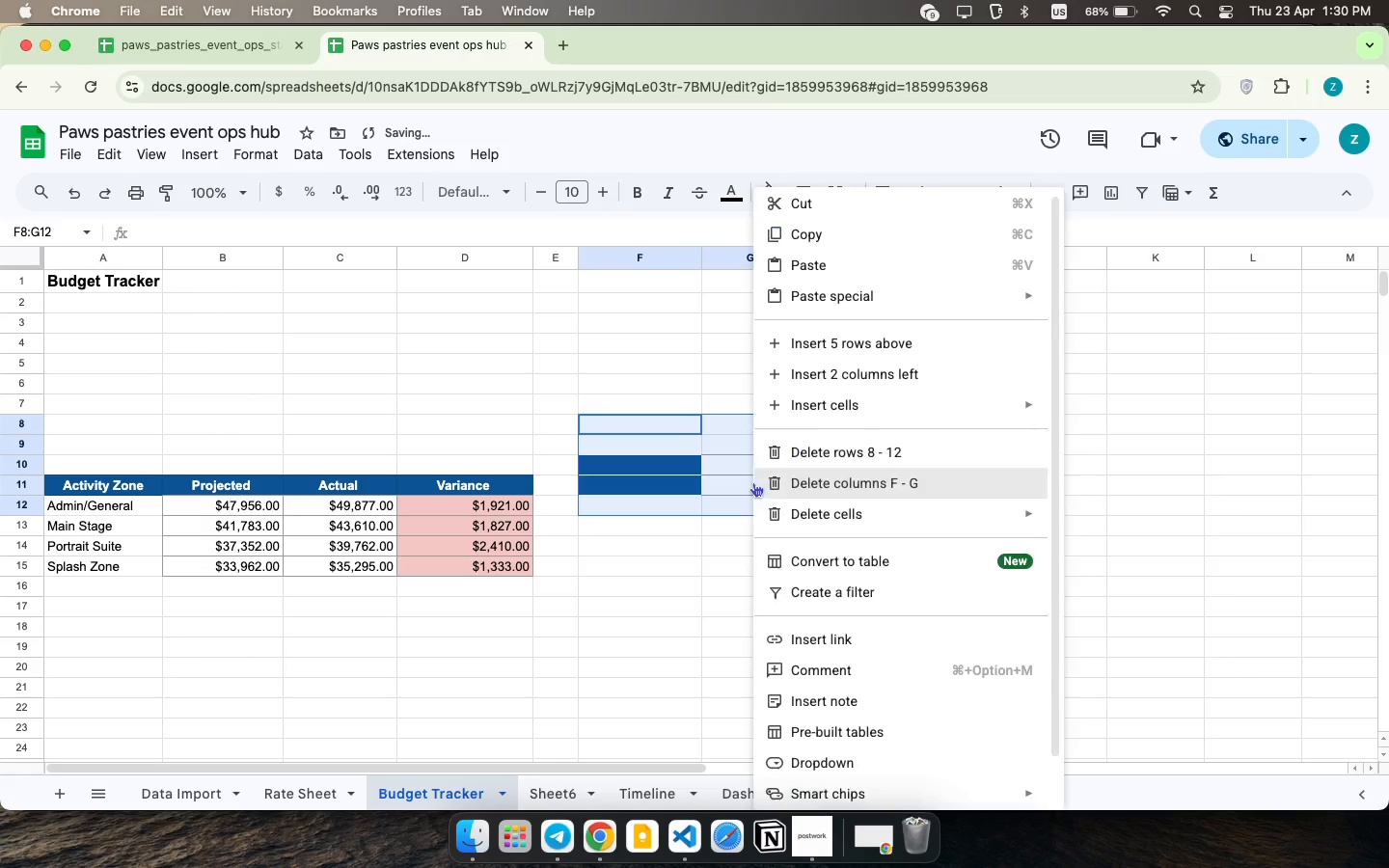 
right_click([753, 482])
 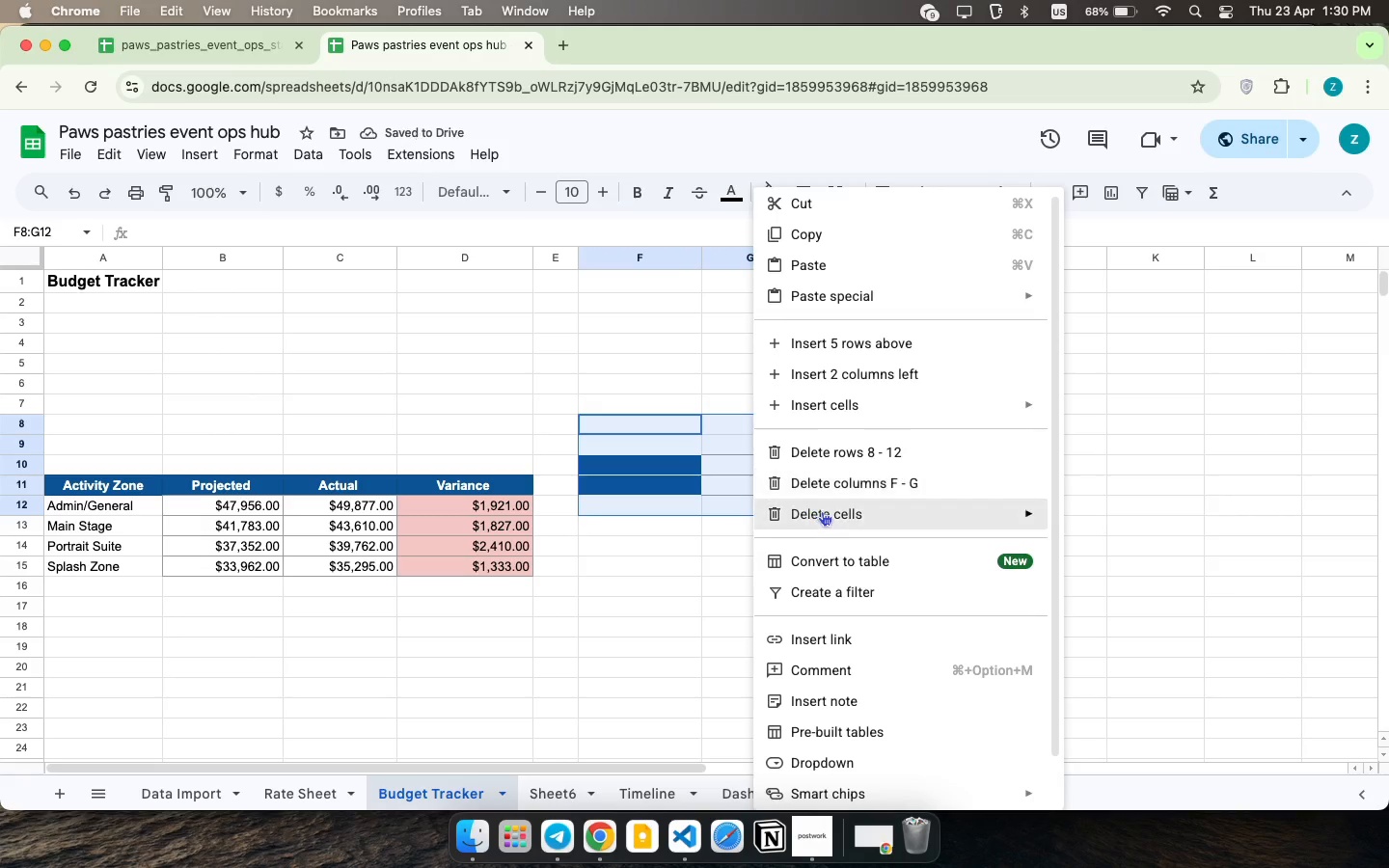 
left_click([822, 511])
 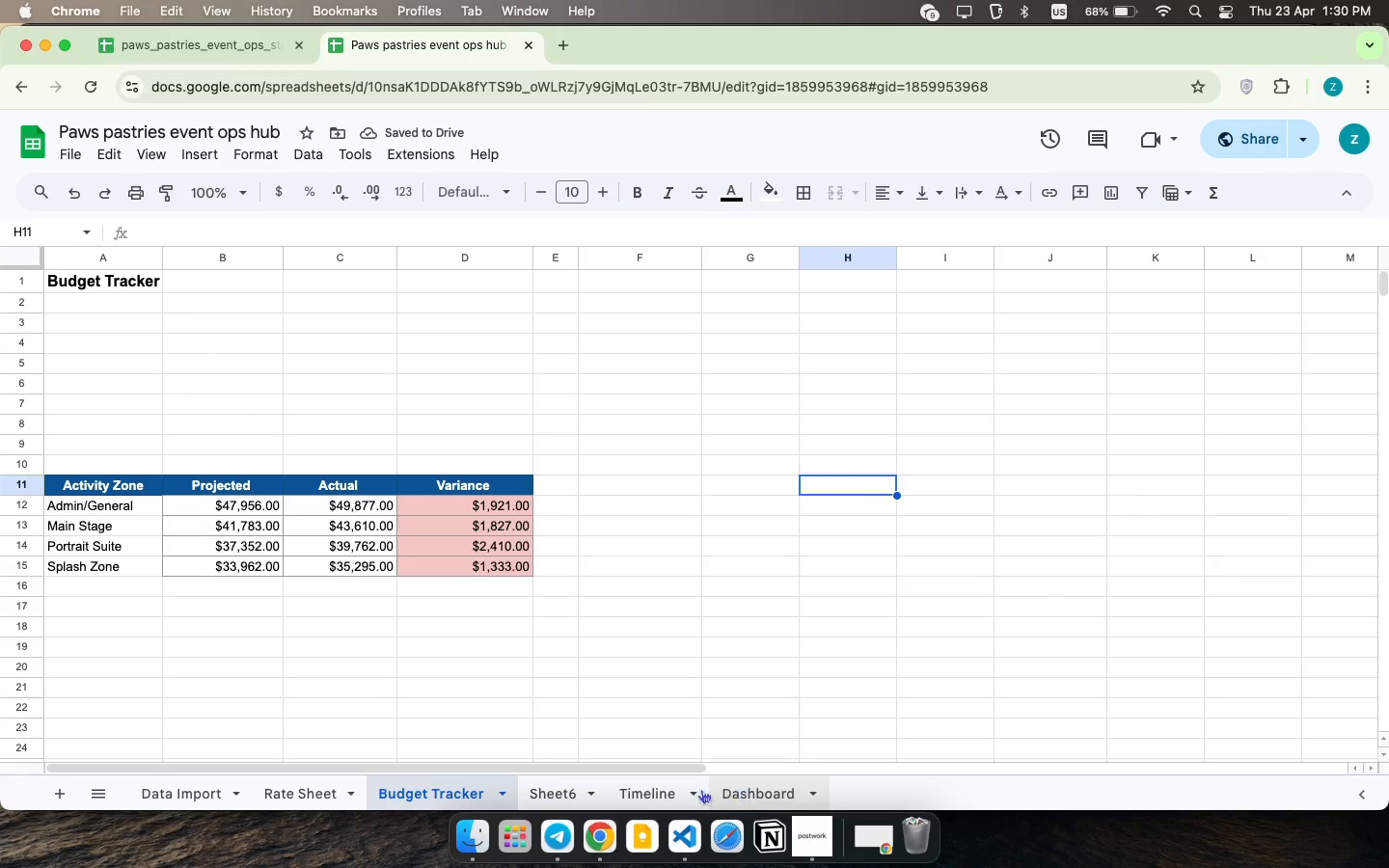 
wait(5.06)
 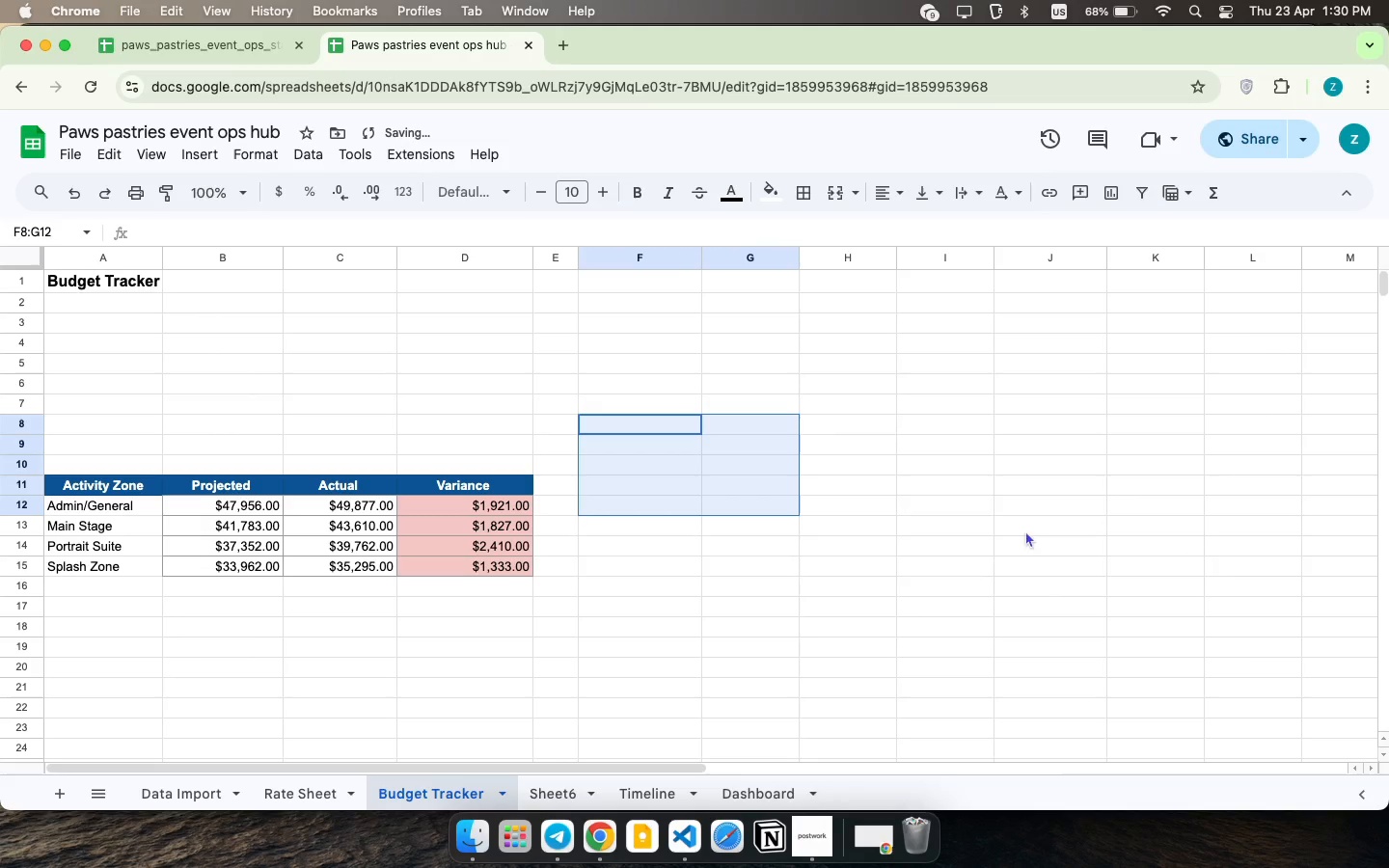 
left_click([550, 781])
 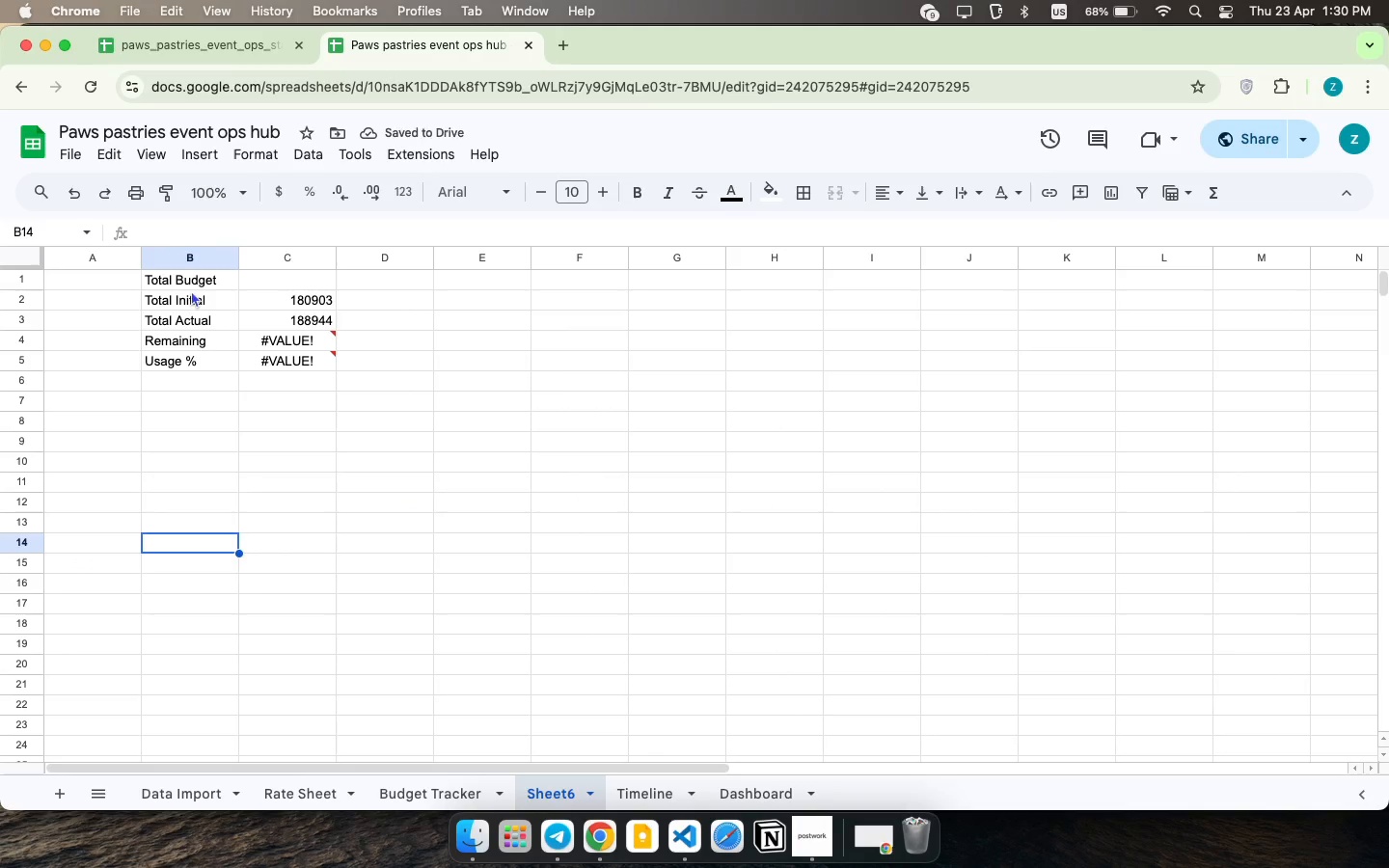 
left_click_drag(start_coordinate=[192, 278], to_coordinate=[307, 362])
 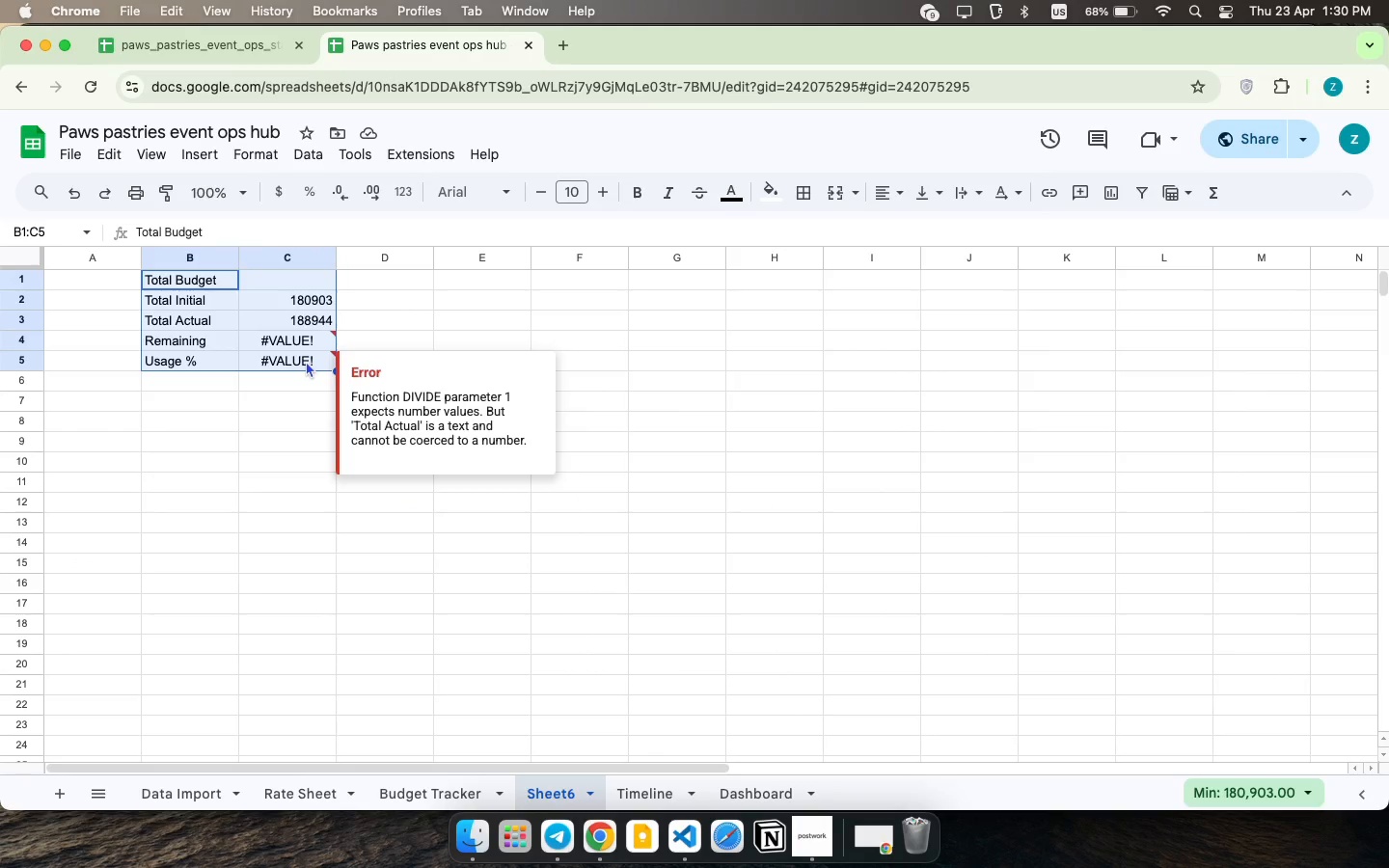 
key(Meta+C)
 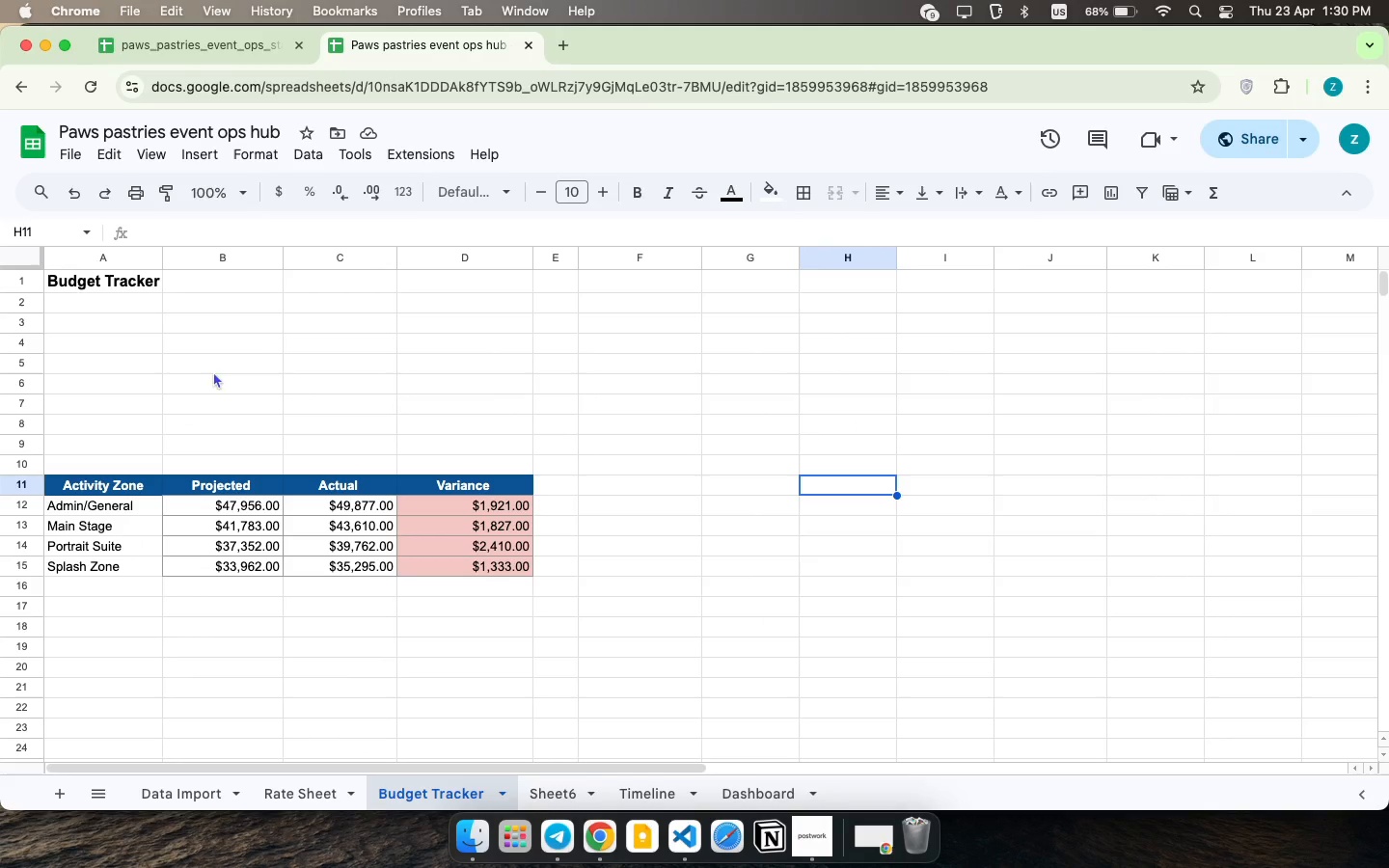 
key(Meta+V)
 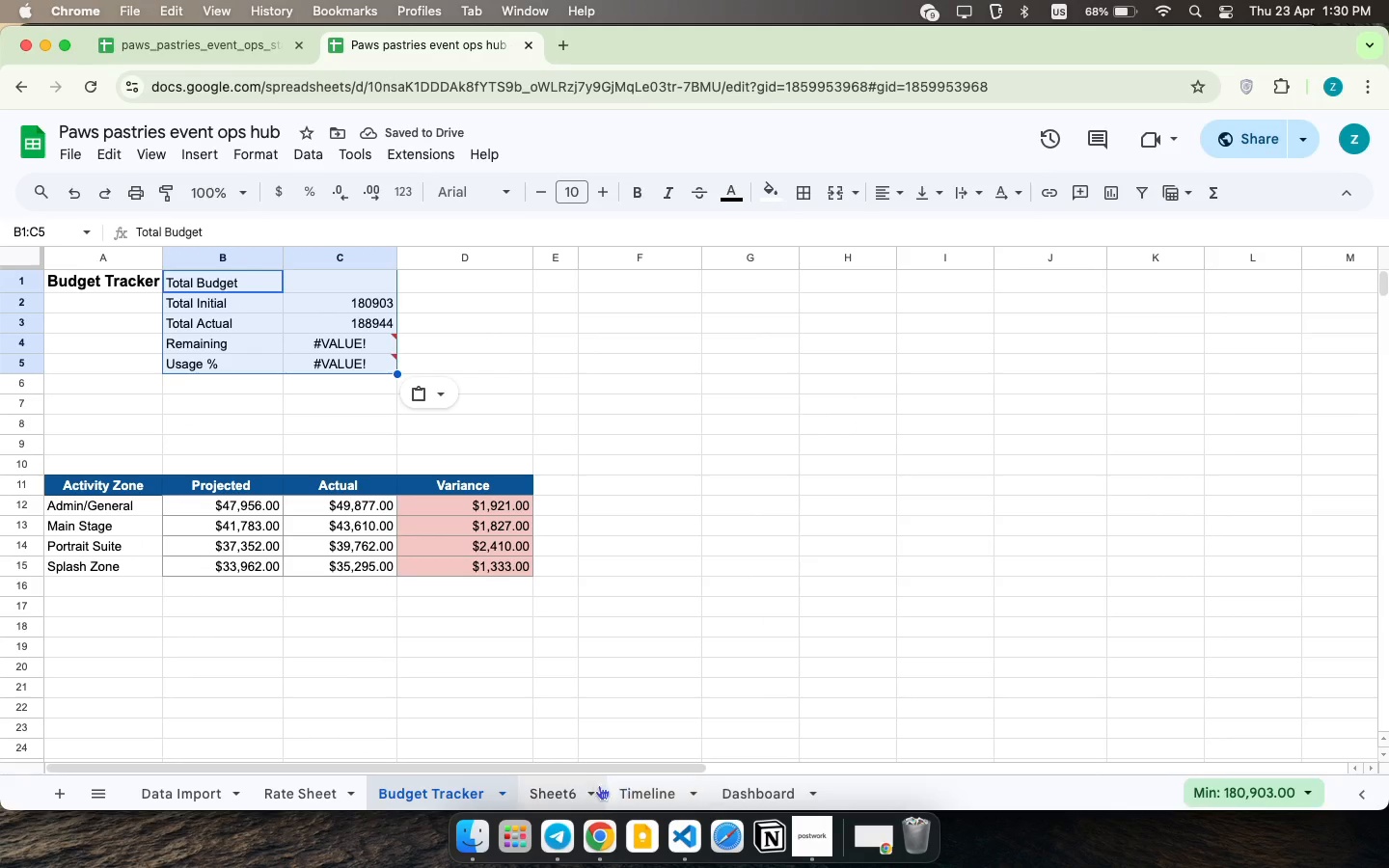 
right_click([577, 795])
 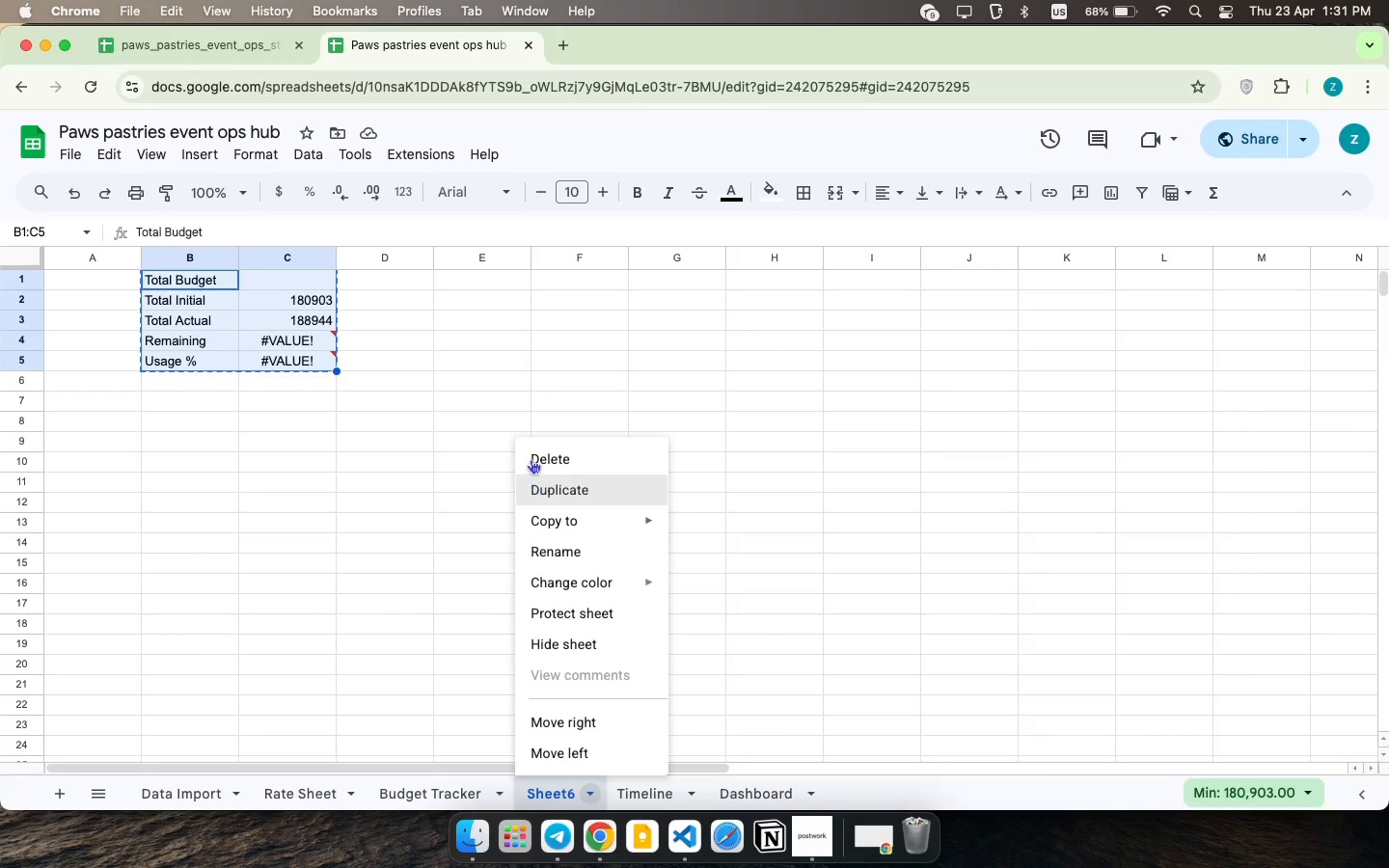 
left_click([544, 457])
 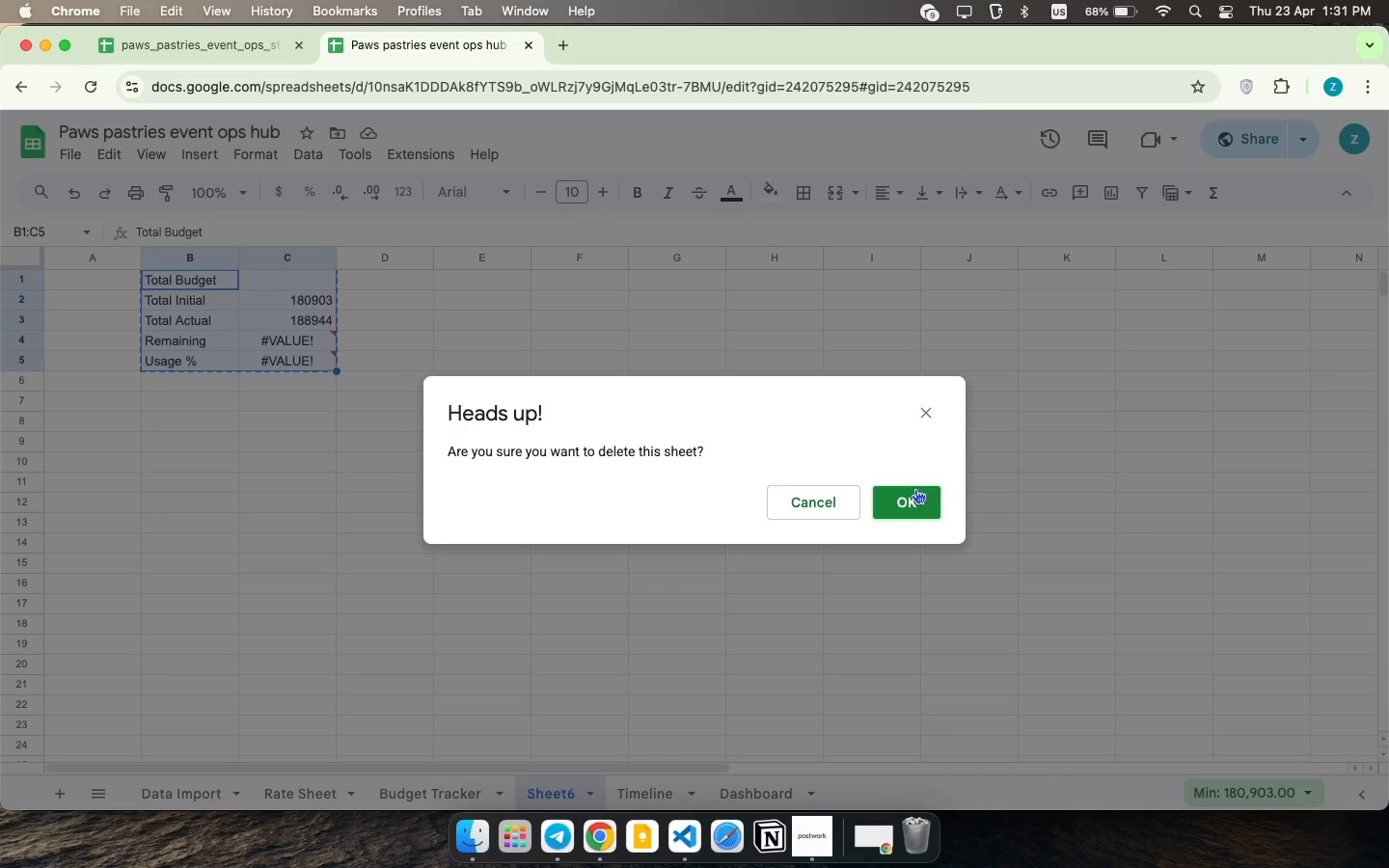 
left_click([913, 501])